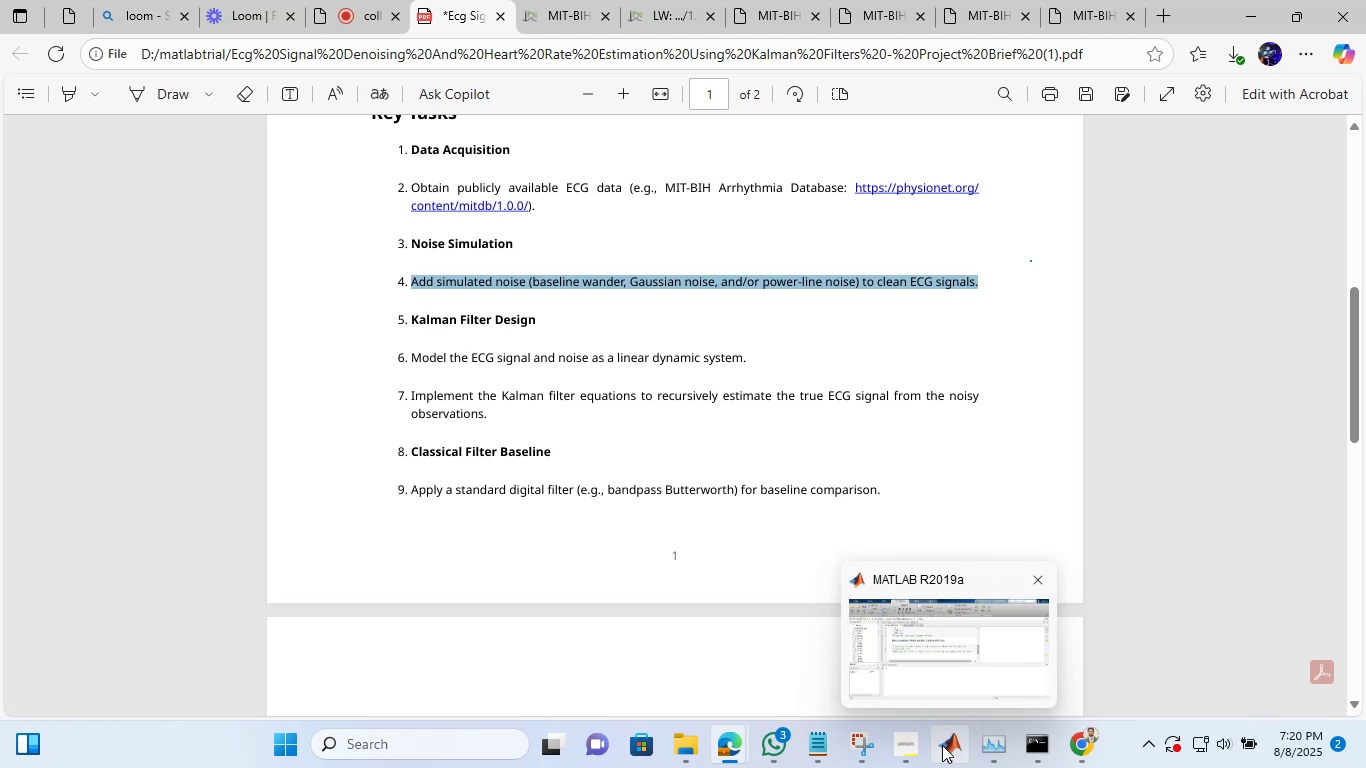 
wait(7.53)
 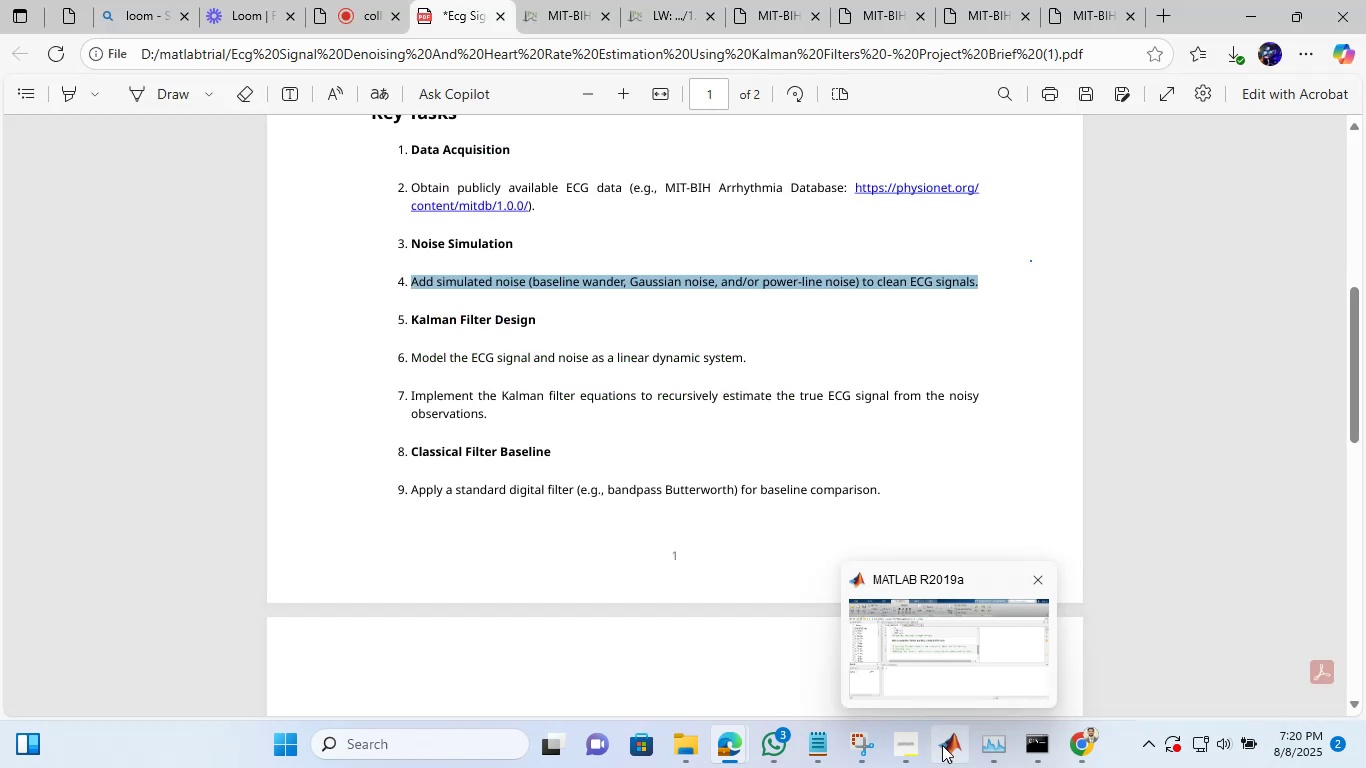 
left_click([947, 684])
 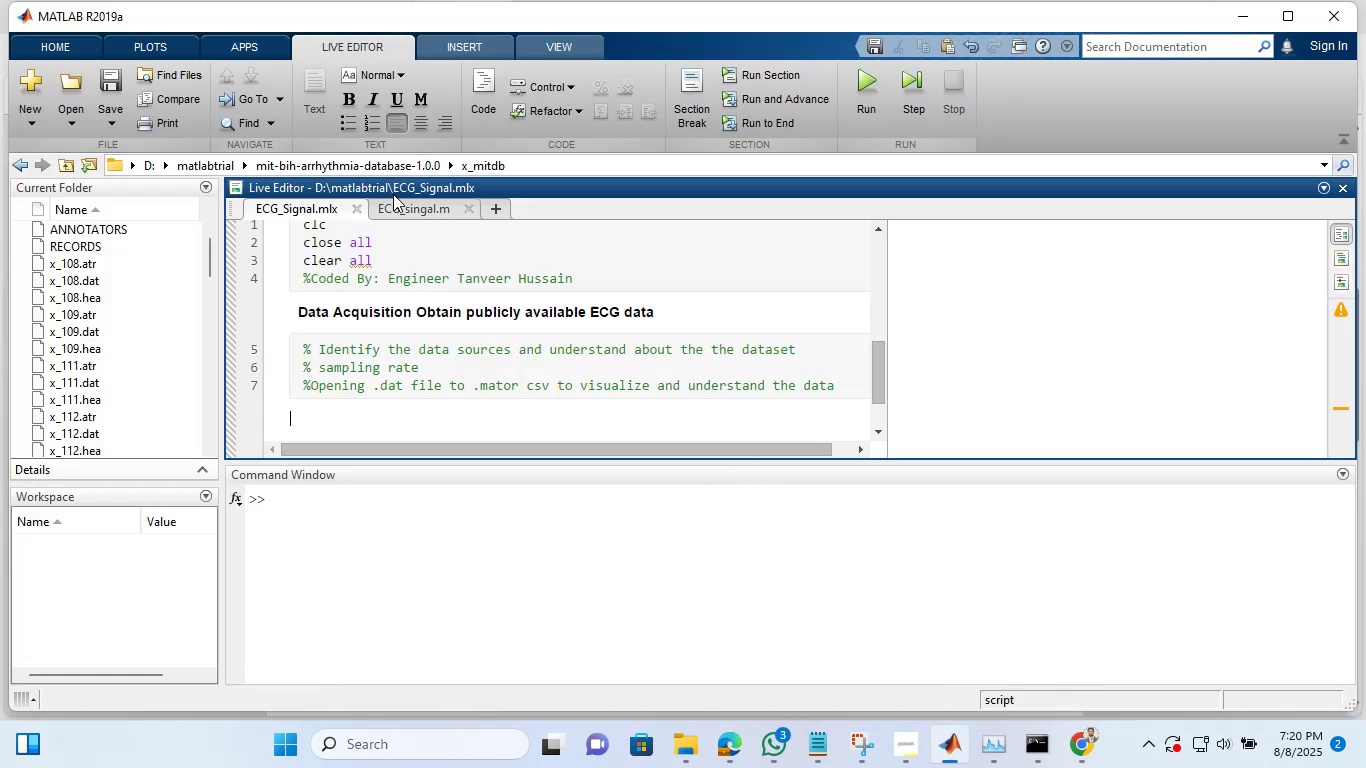 
left_click([477, 74])
 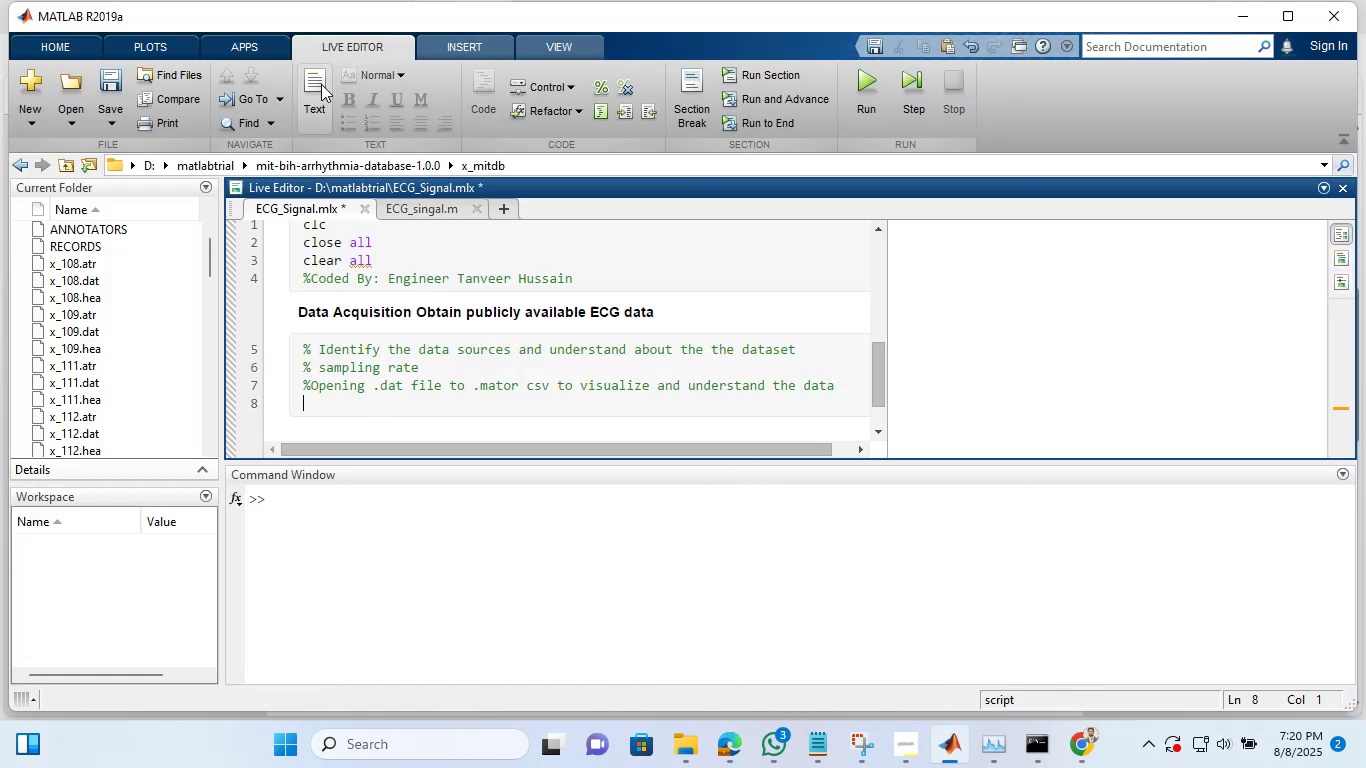 
left_click([321, 84])
 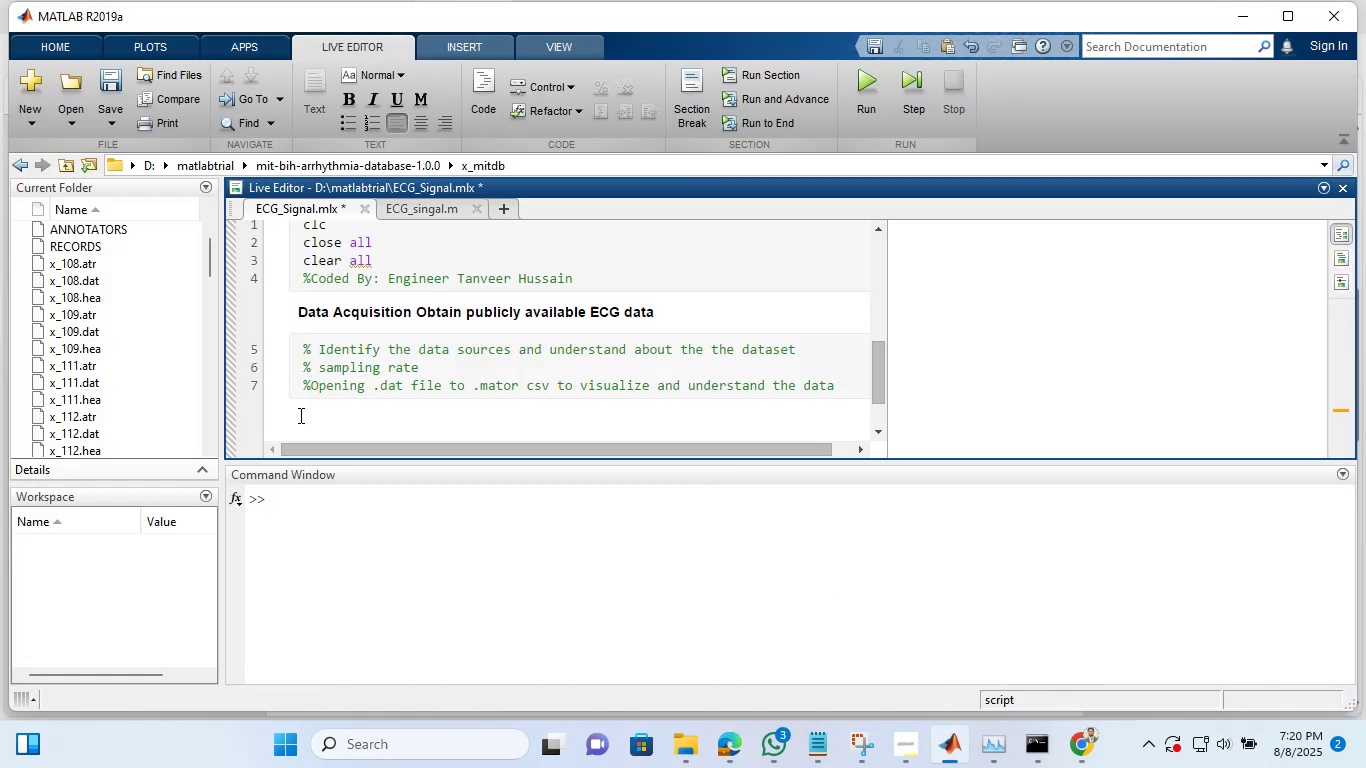 
key(Control+ControlLeft)
 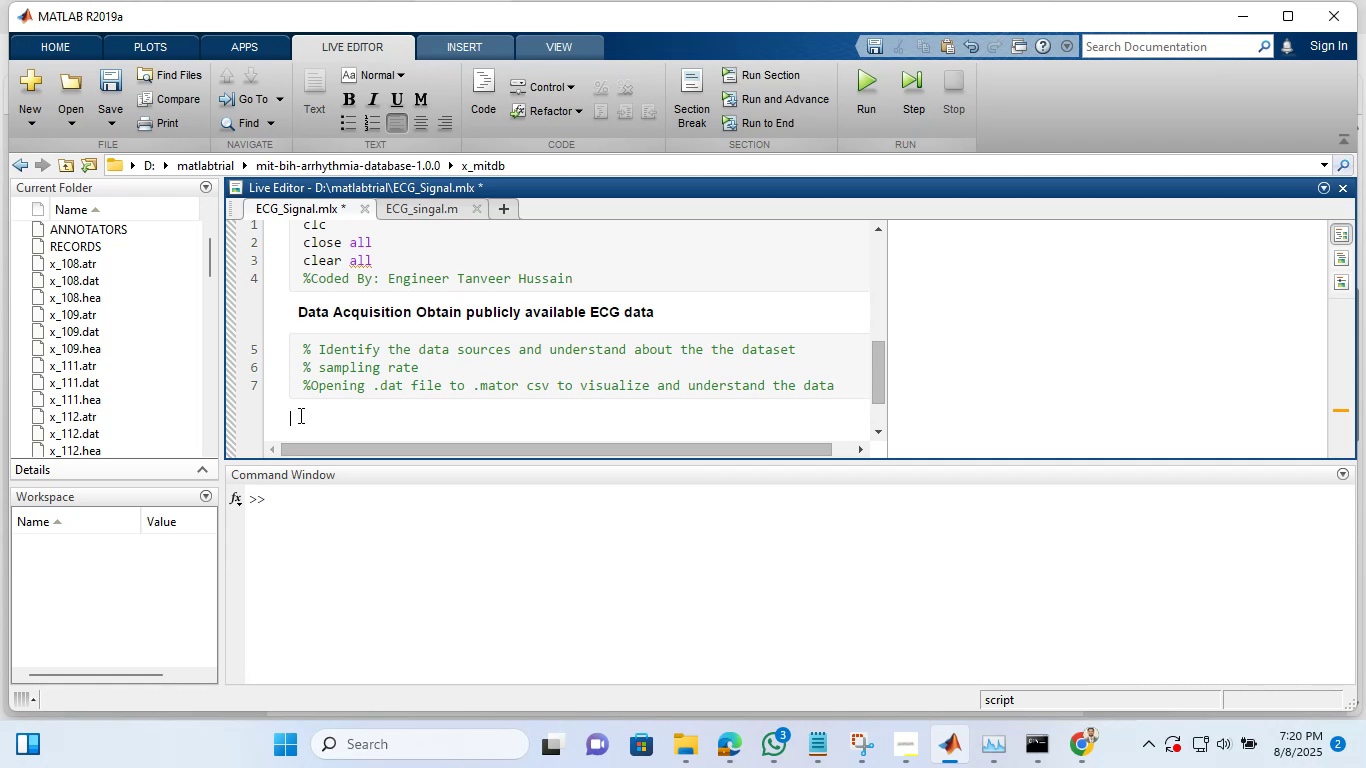 
key(Control+V)
 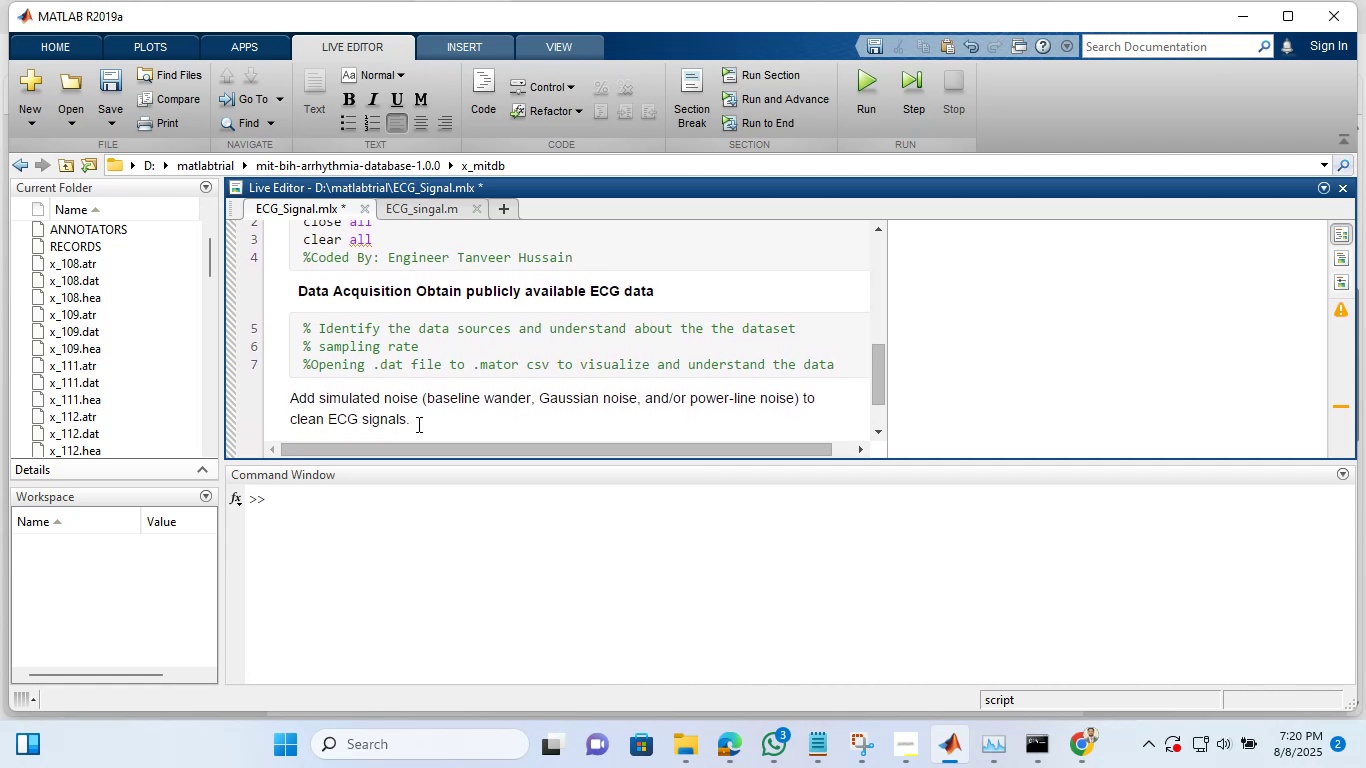 
left_click_drag(start_coordinate=[417, 421], to_coordinate=[266, 402])
 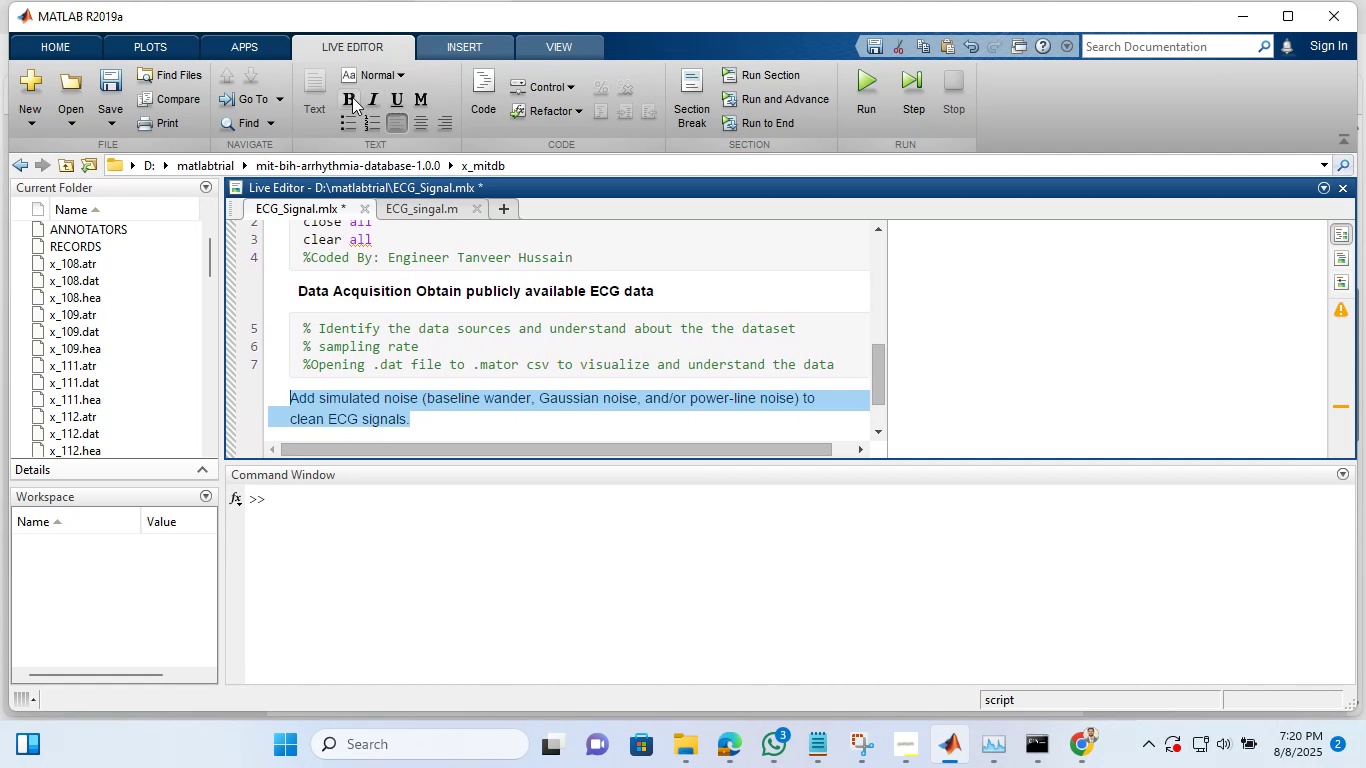 
left_click([351, 97])
 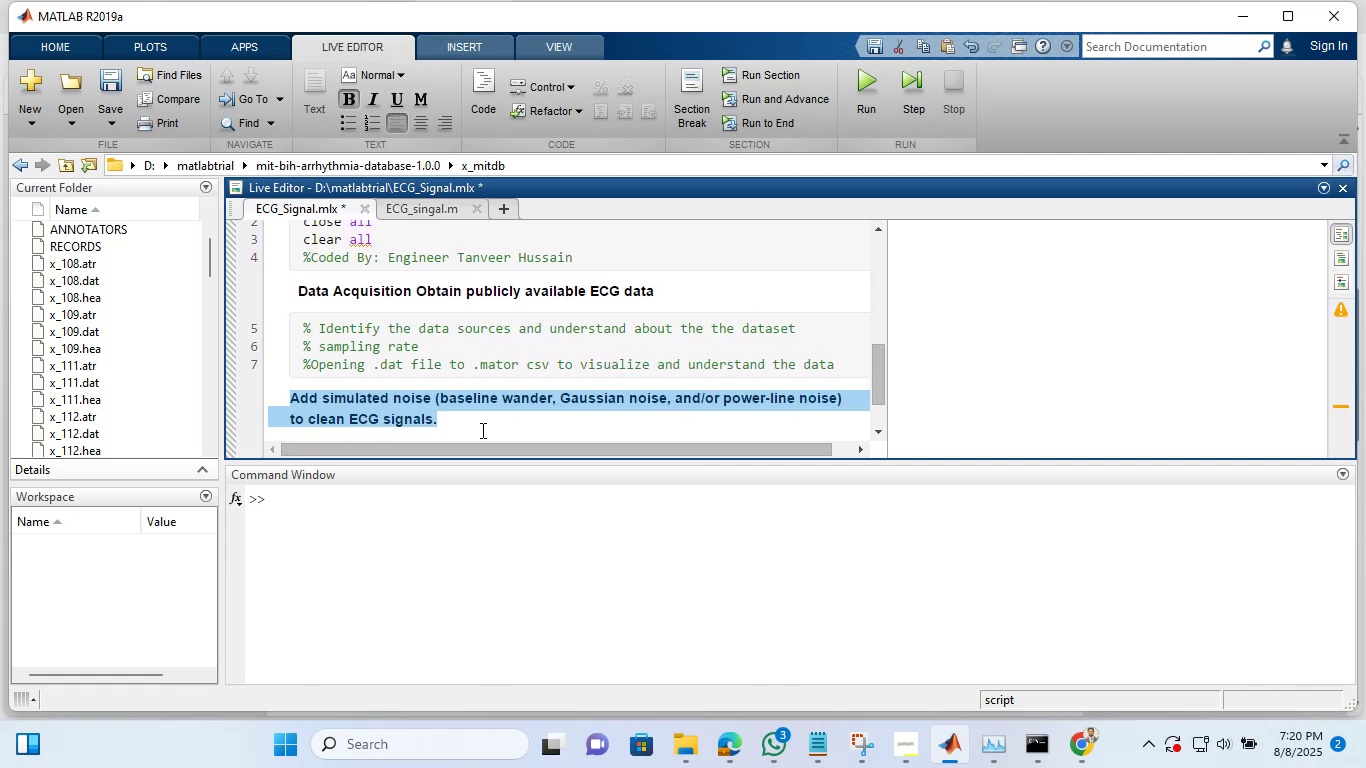 
left_click([481, 430])
 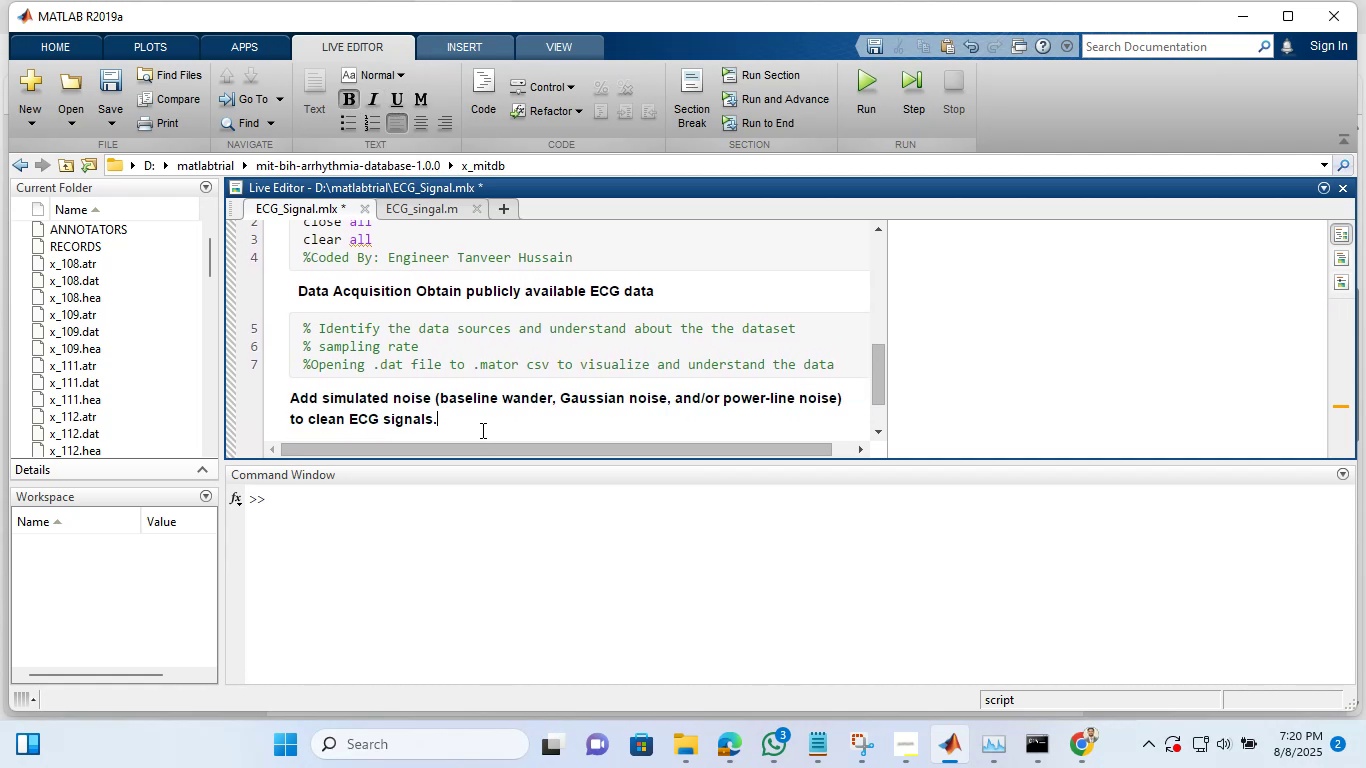 
key(Enter)
 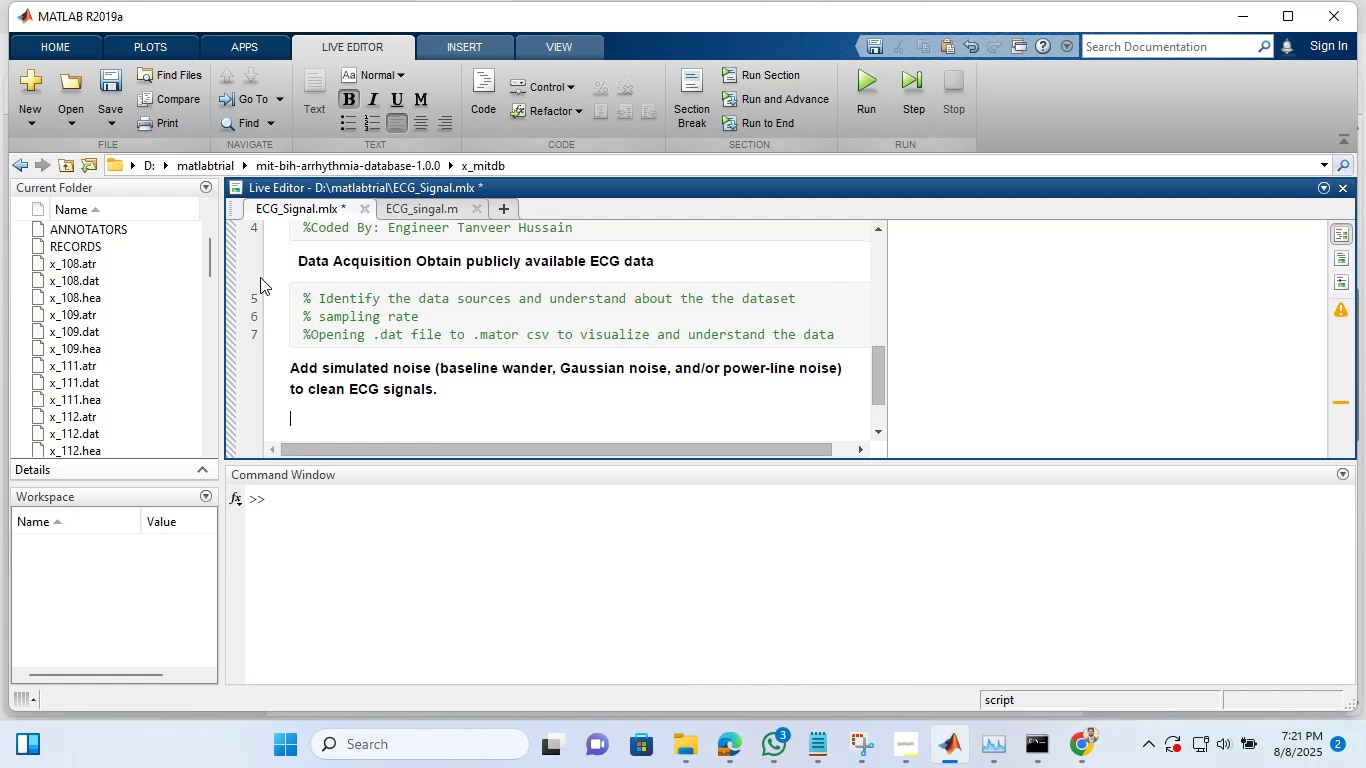 
wait(5.19)
 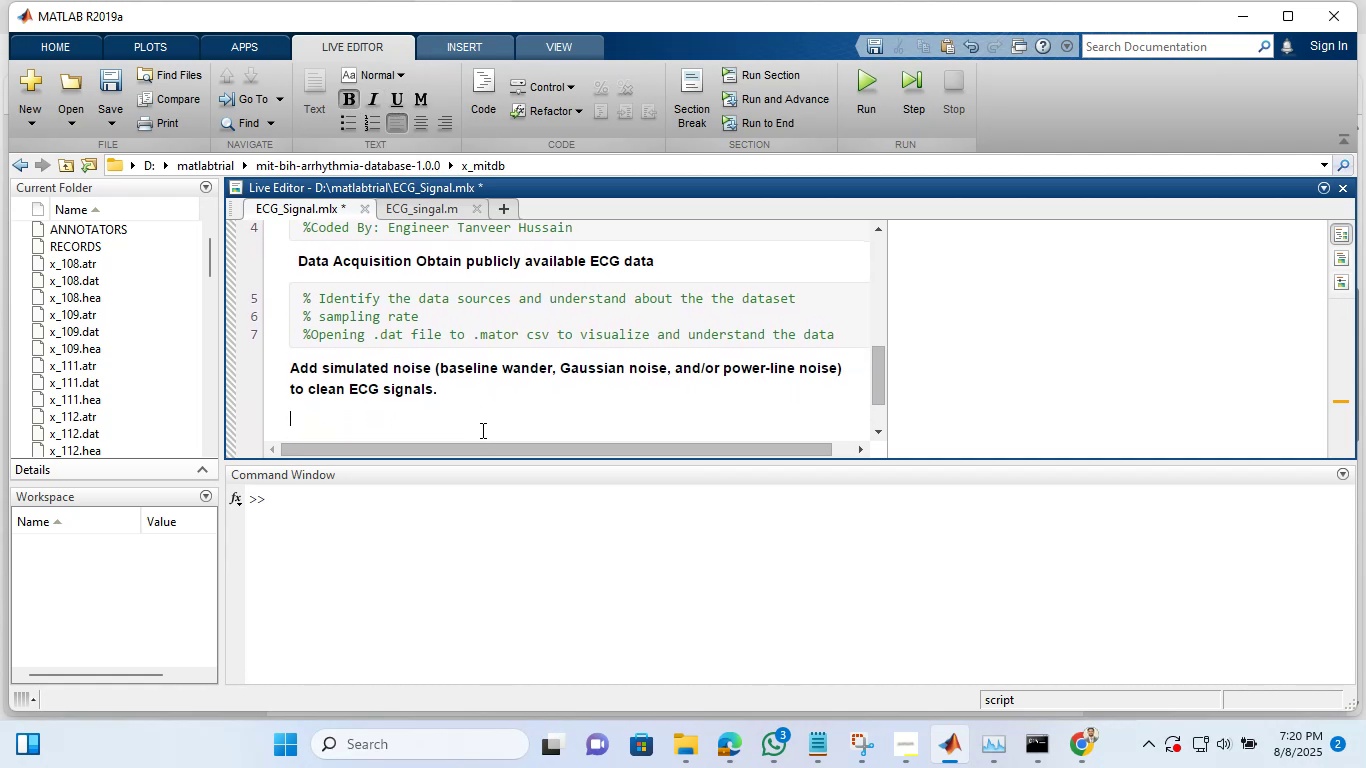 
left_click_drag(start_coordinate=[209, 264], to_coordinate=[219, 180])
 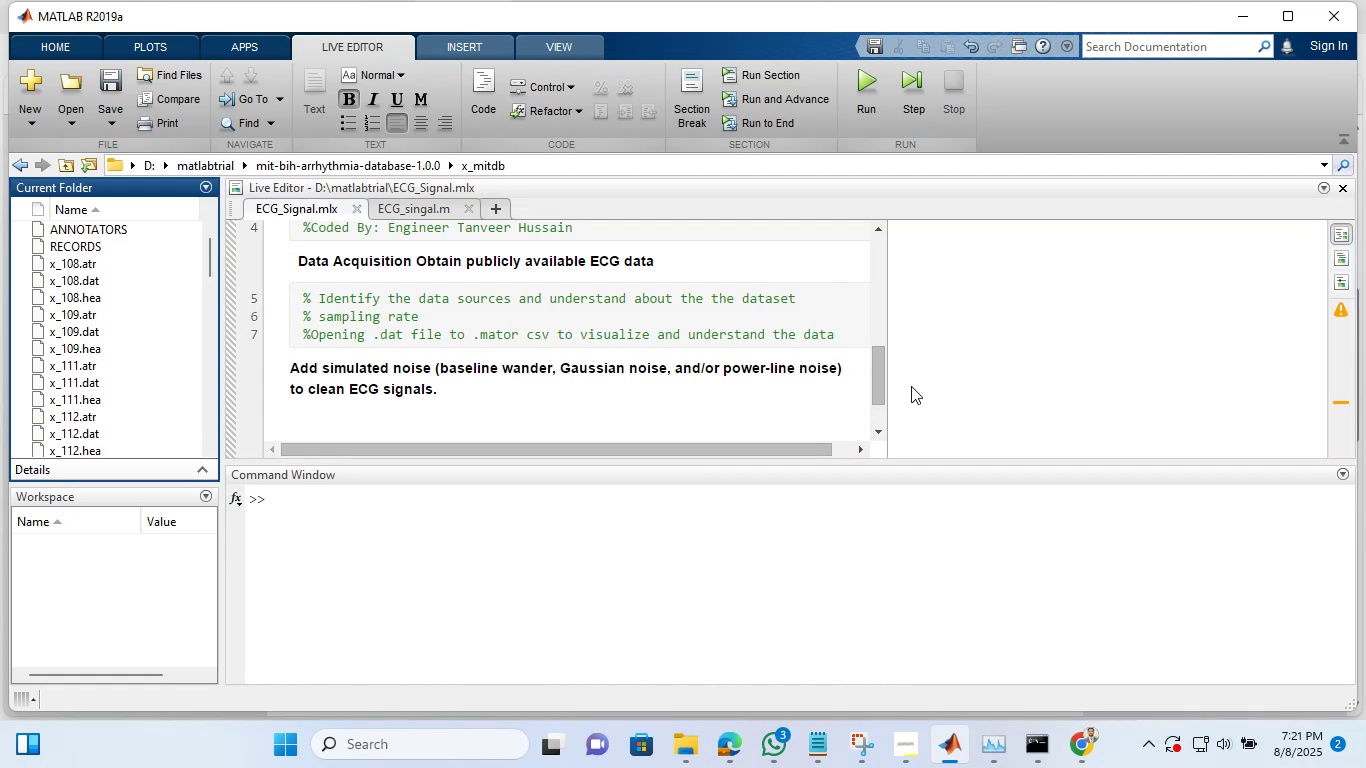 
left_click_drag(start_coordinate=[882, 380], to_coordinate=[889, 439])
 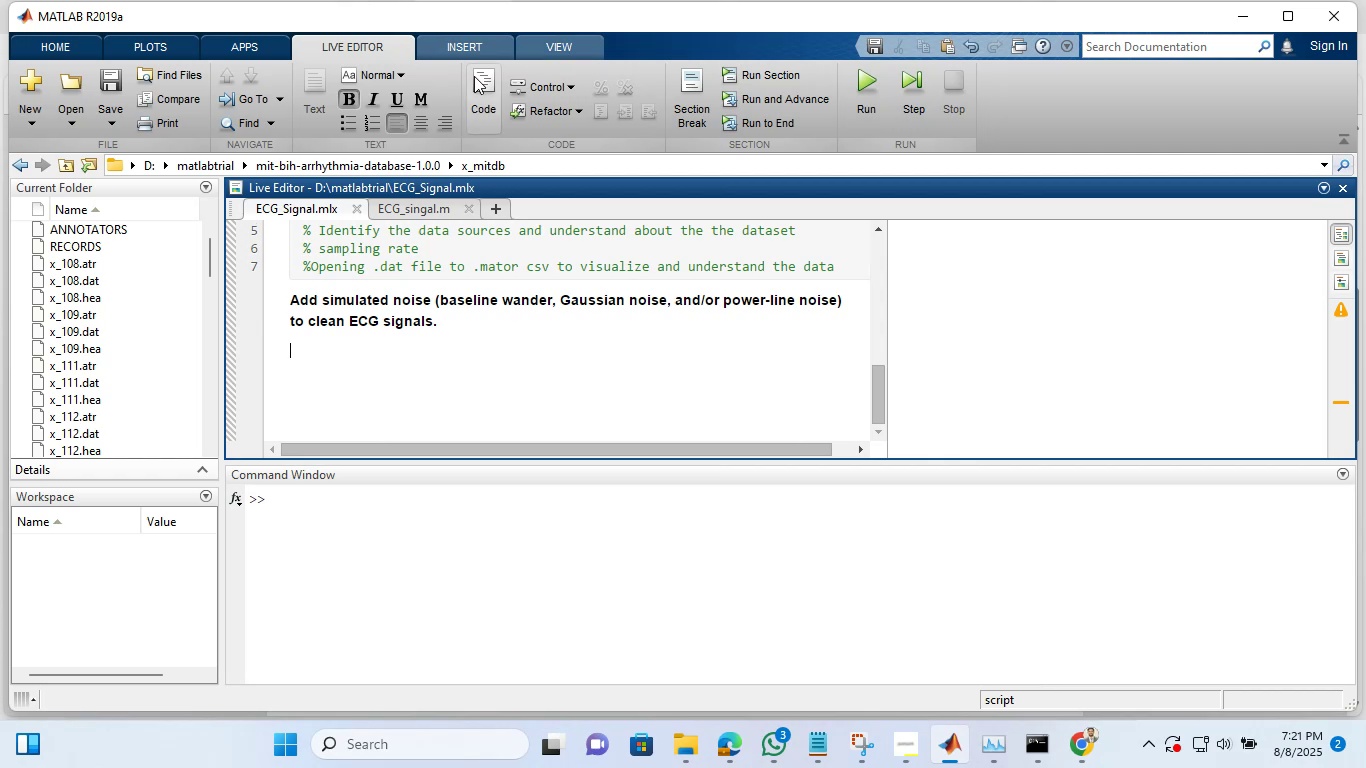 
left_click([478, 76])
 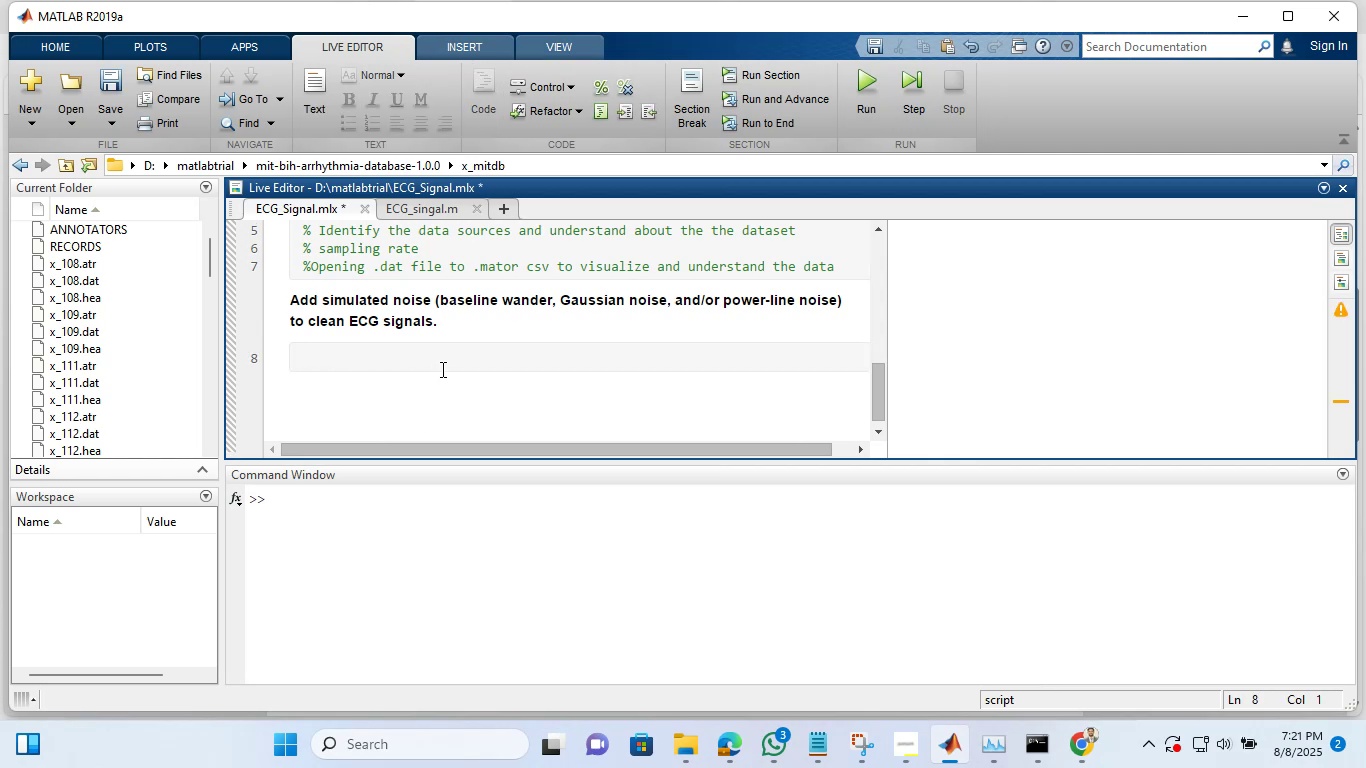 
wait(13.61)
 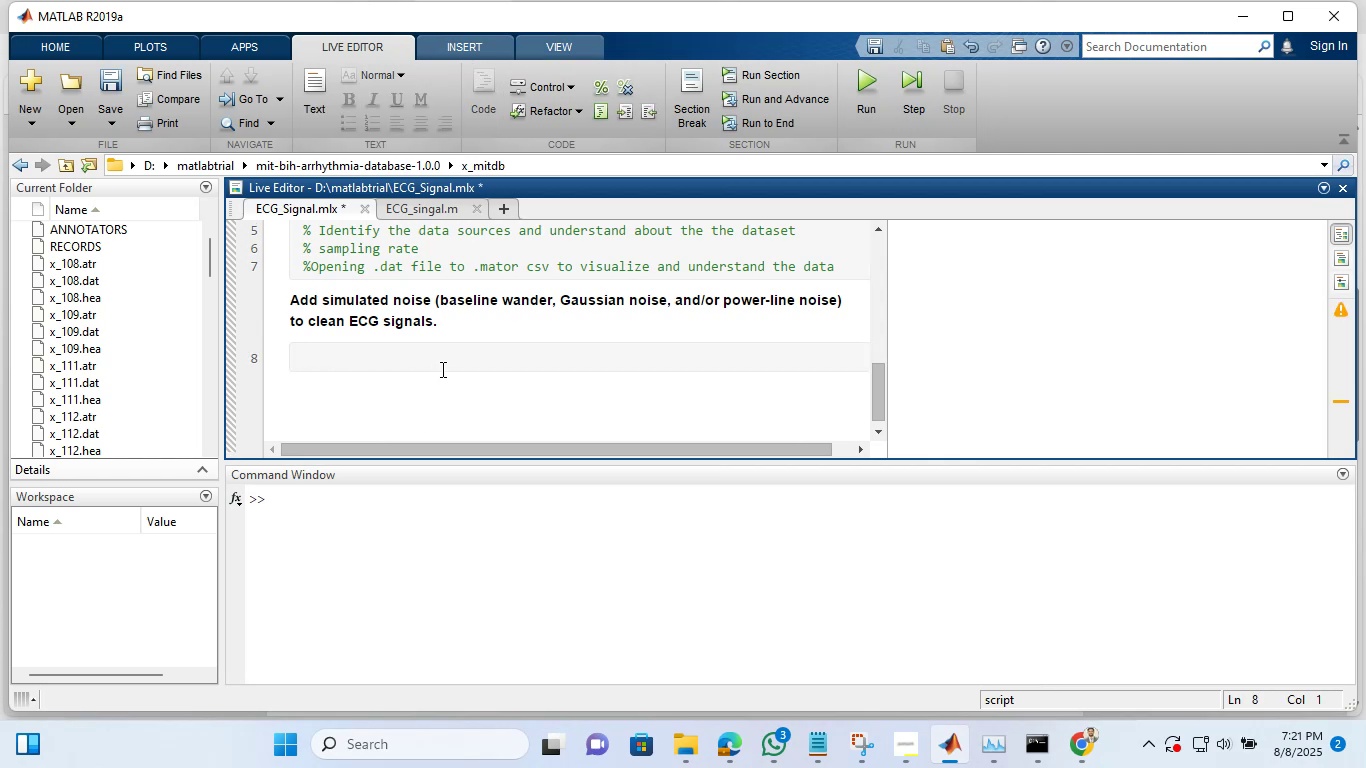 
type(% Cleaning the ECG s)
key(Backspace)
type(Singl)
key(Backspace)
key(Backspace)
key(Backspace)
type(gnals using )
 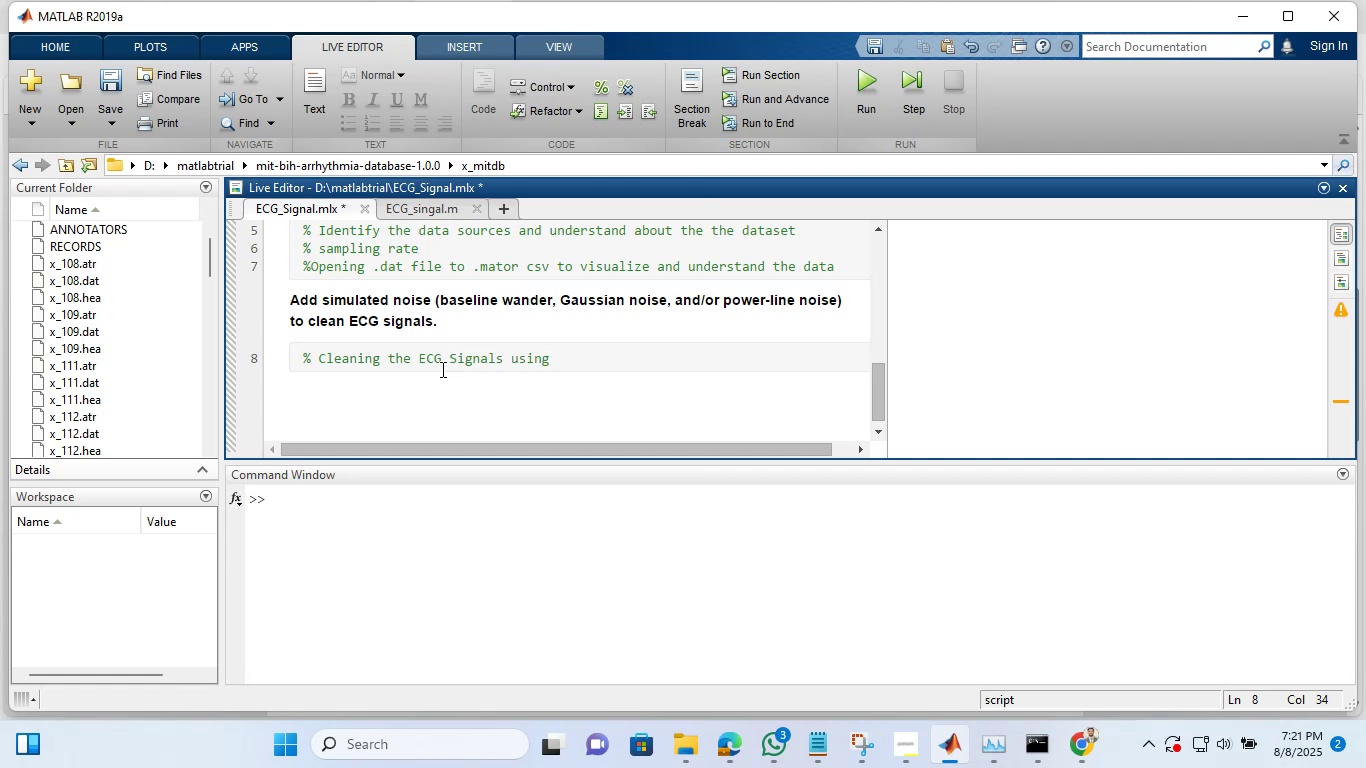 
type(gau)
 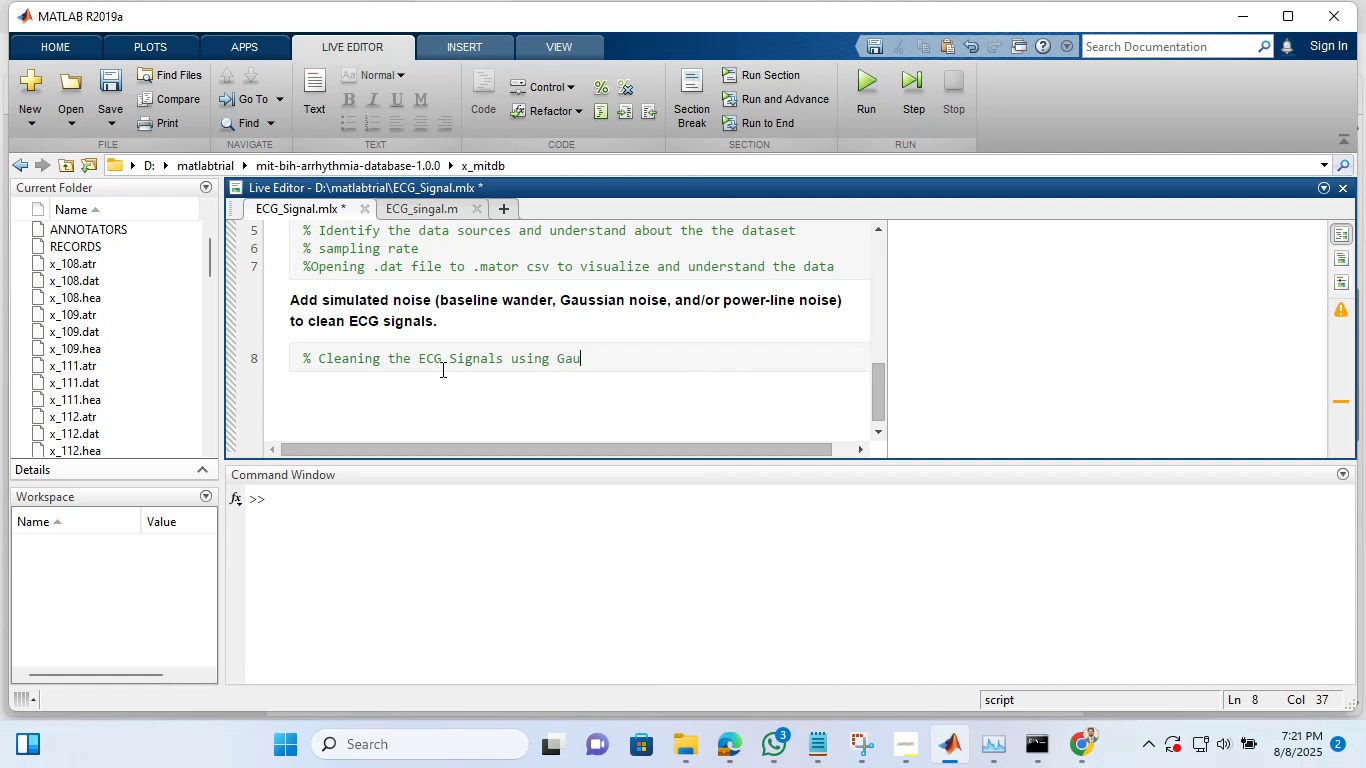 
hold_key(key=S, duration=0.33)
 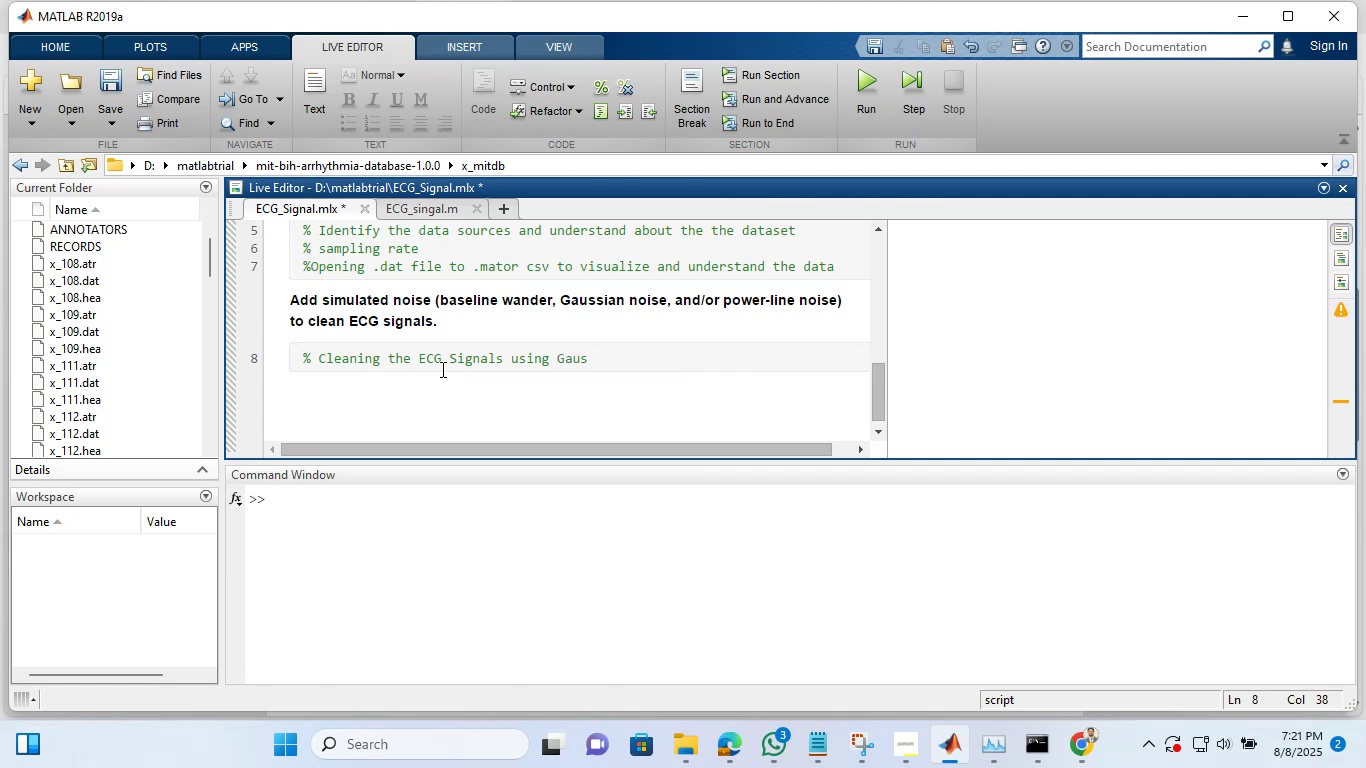 
type(sian noise )
 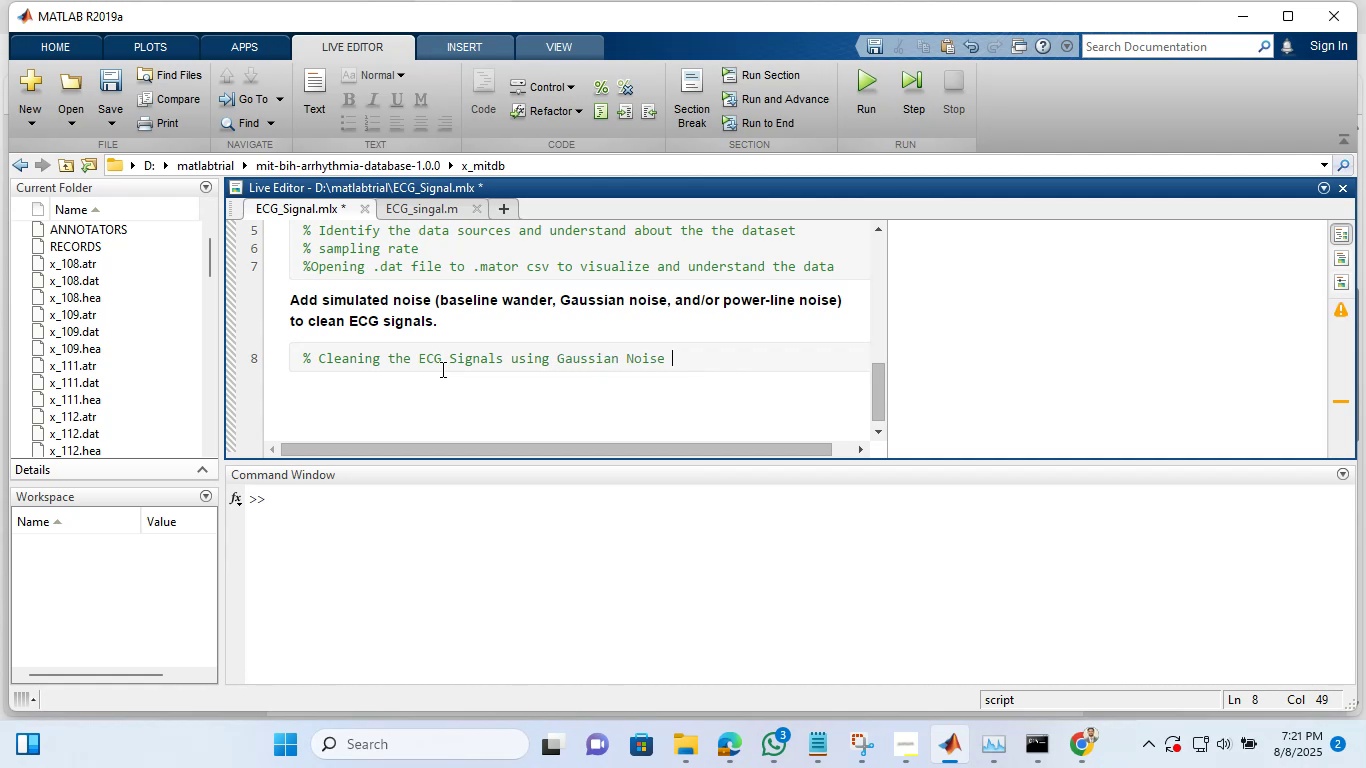 
hold_key(key=ShiftRight, duration=0.47)
 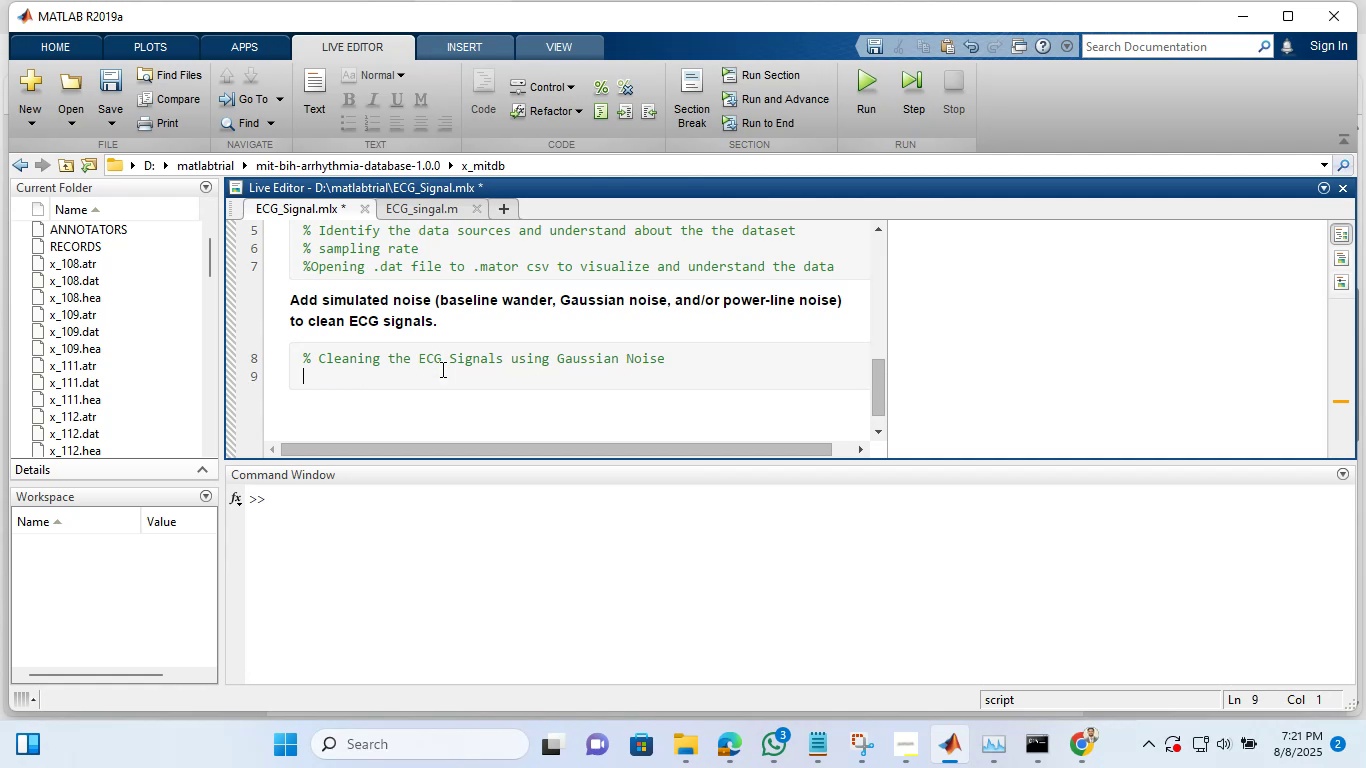 
key(Enter)
 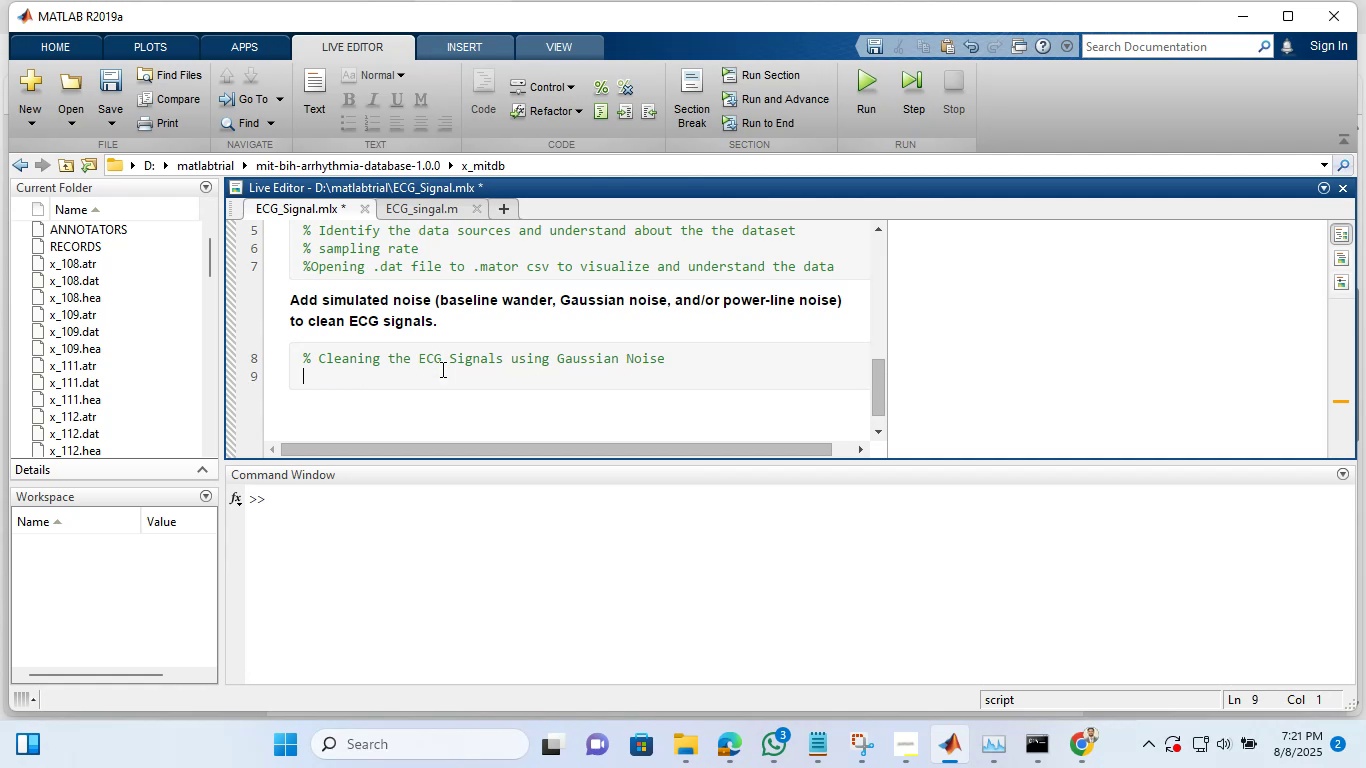 
type(%)
key(Backspace)
key(Backspace)
key(Backspace)
type(, Baseline Wander, Power)
key(Backspace)
key(Backspace)
key(Backspace)
key(Backspace)
type(ower -line noise)
 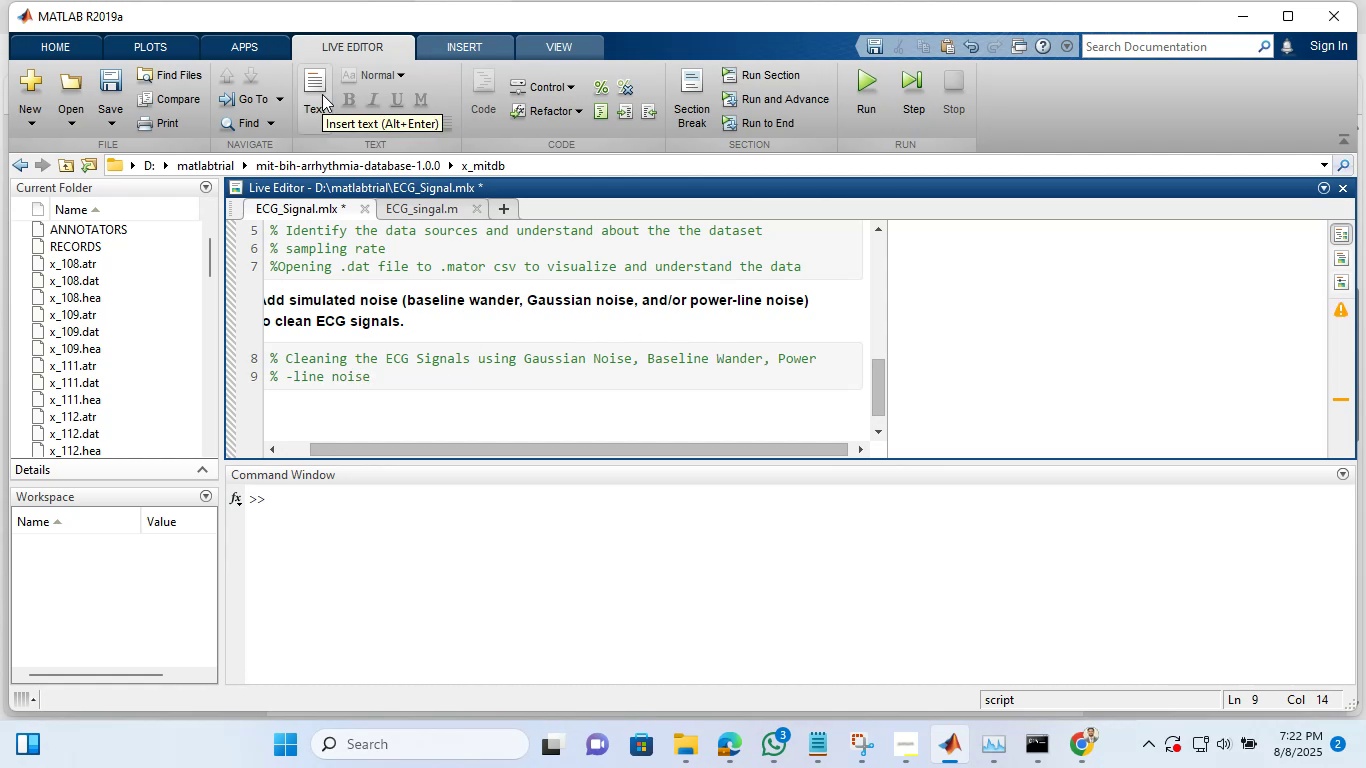 
left_click([322, 94])
 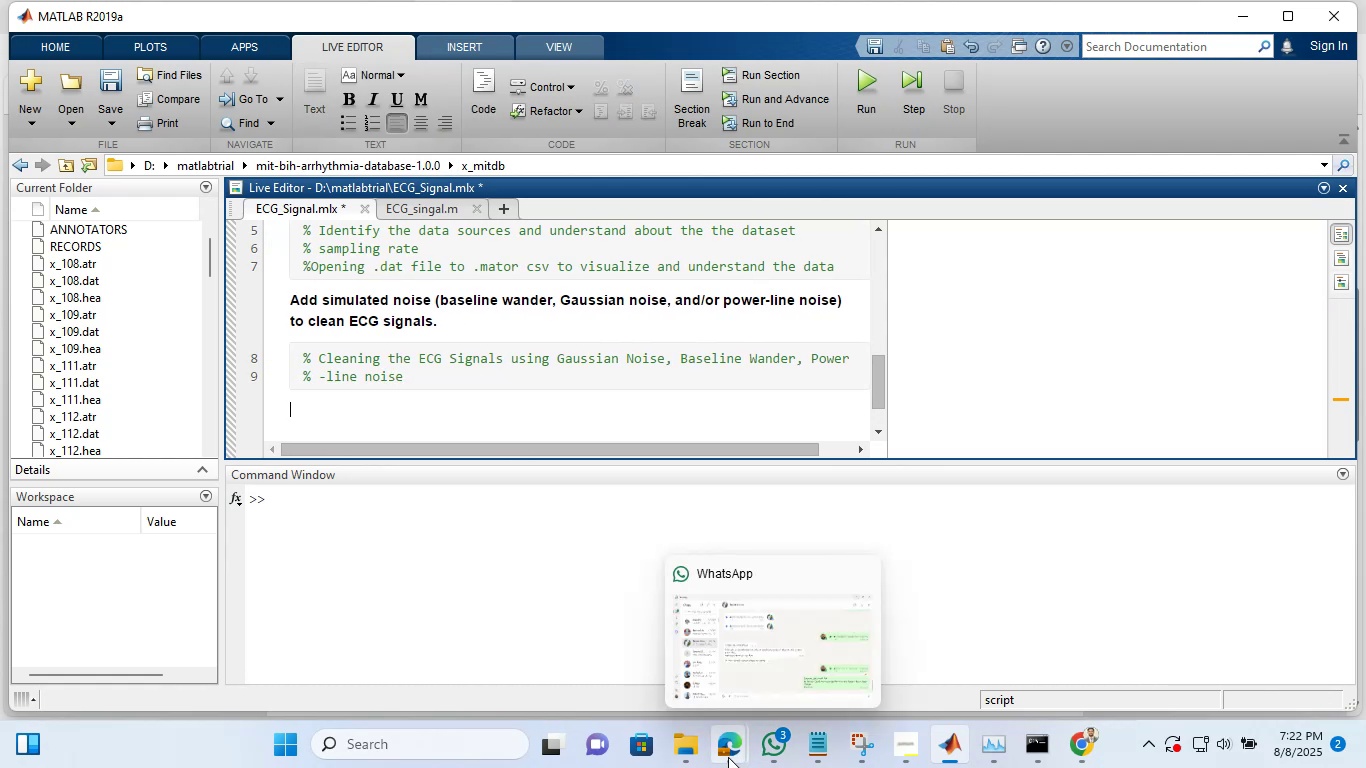 
left_click([722, 757])
 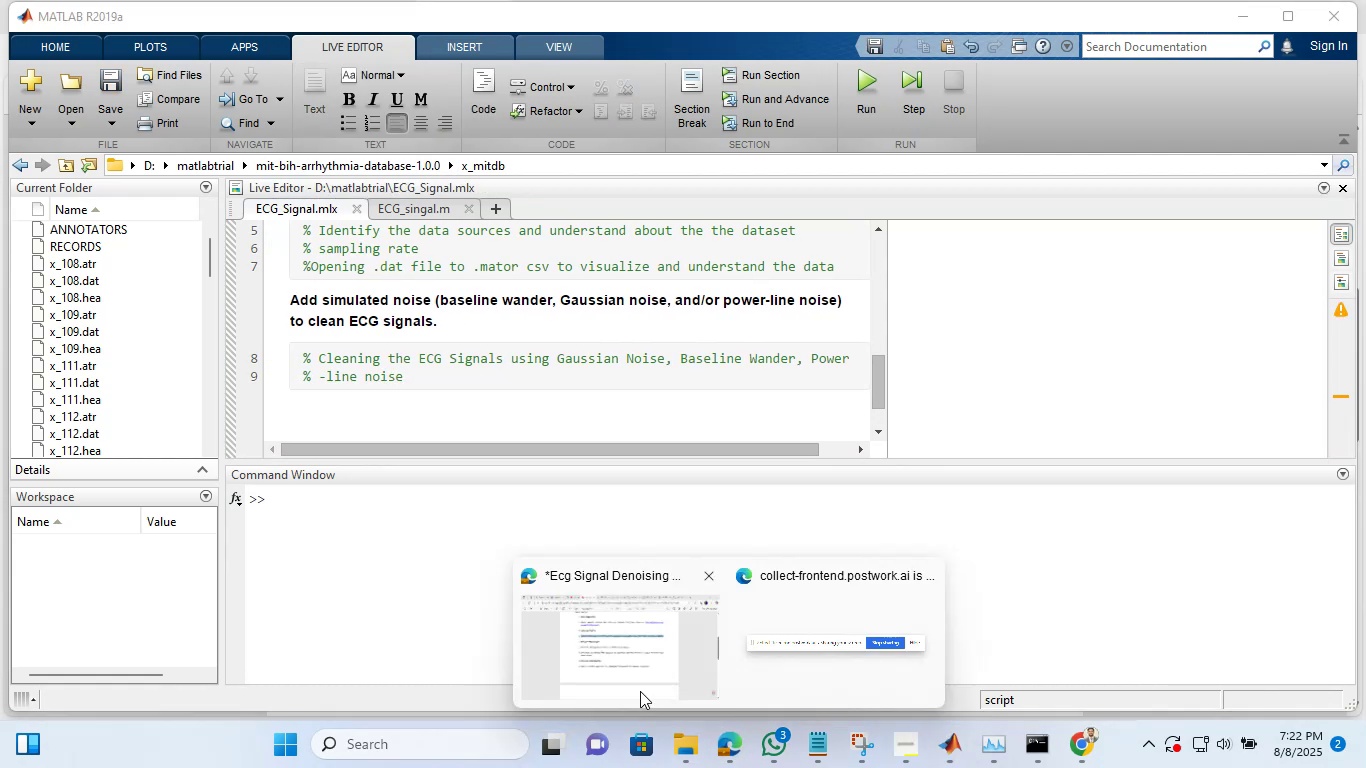 
left_click([640, 691])
 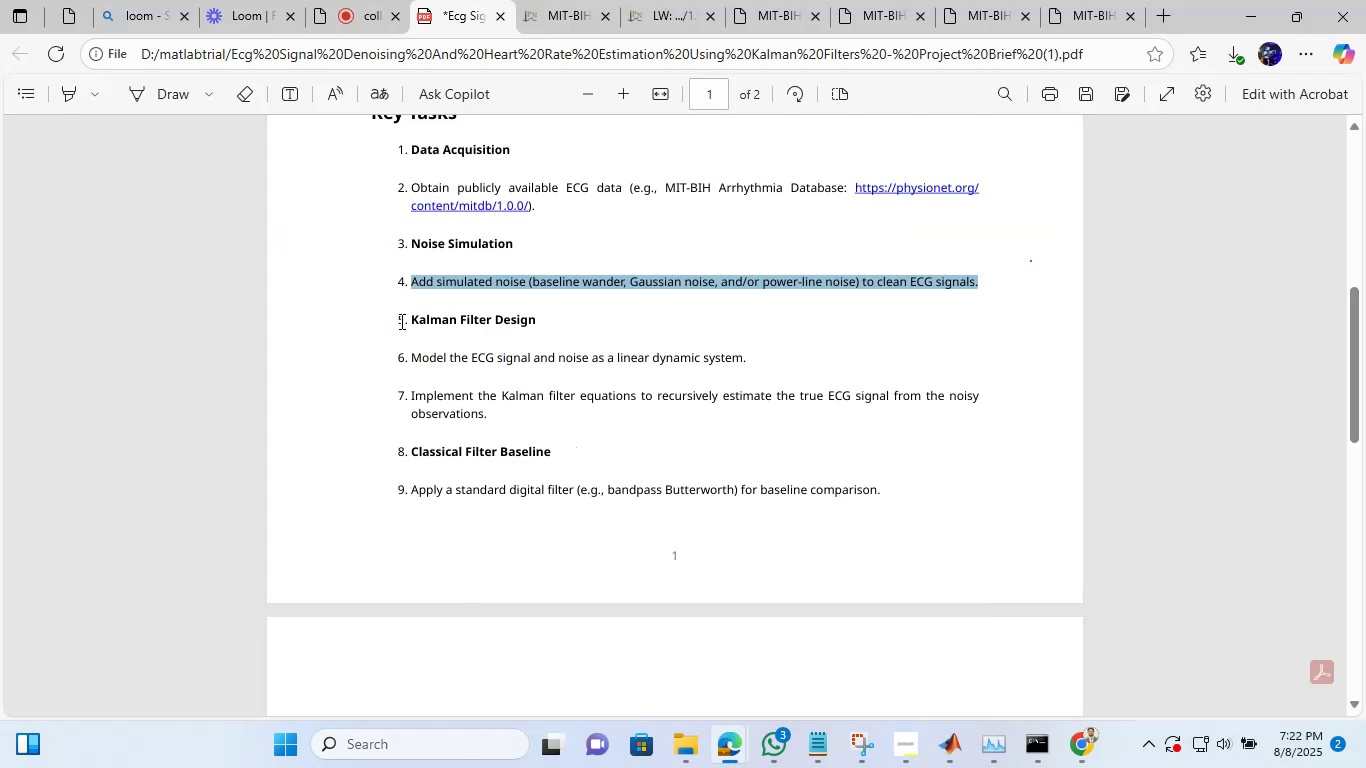 
left_click_drag(start_coordinate=[399, 321], to_coordinate=[554, 321])
 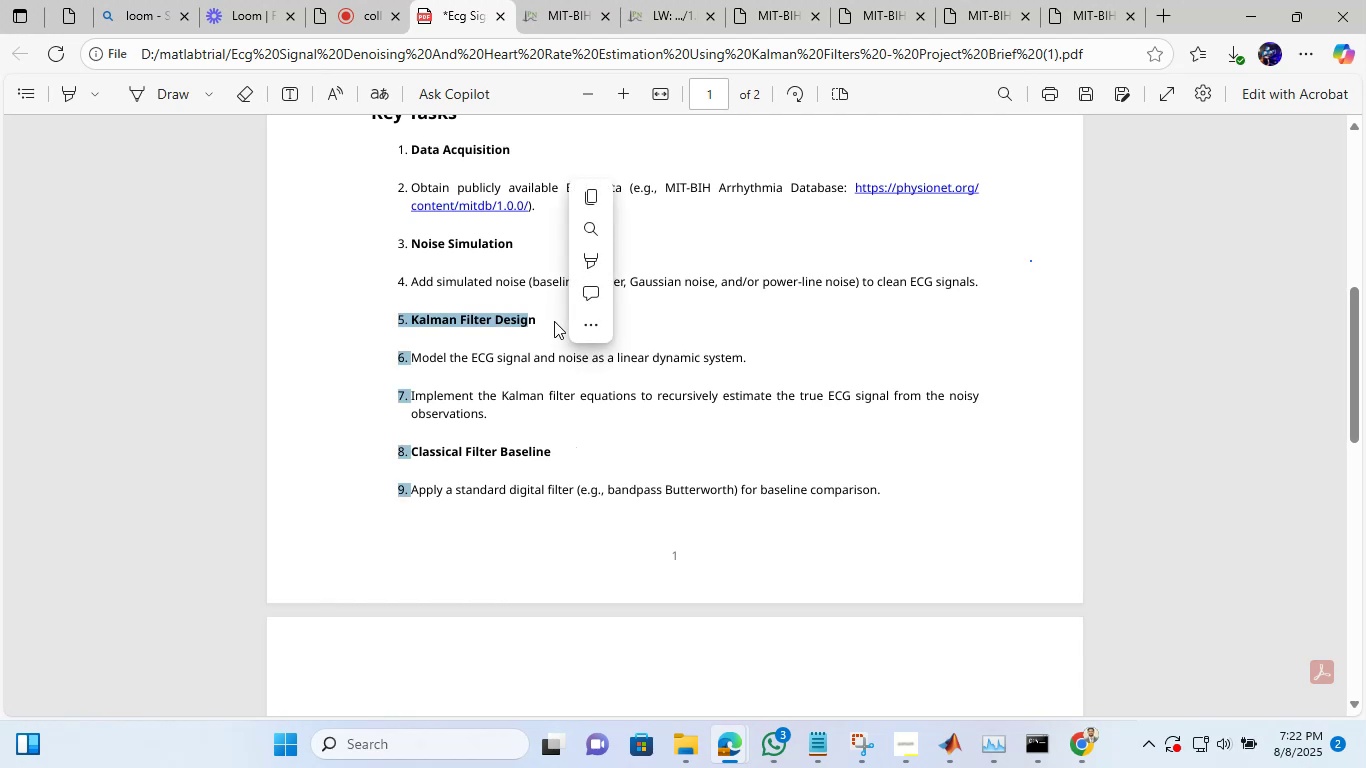 
left_click([554, 321])
 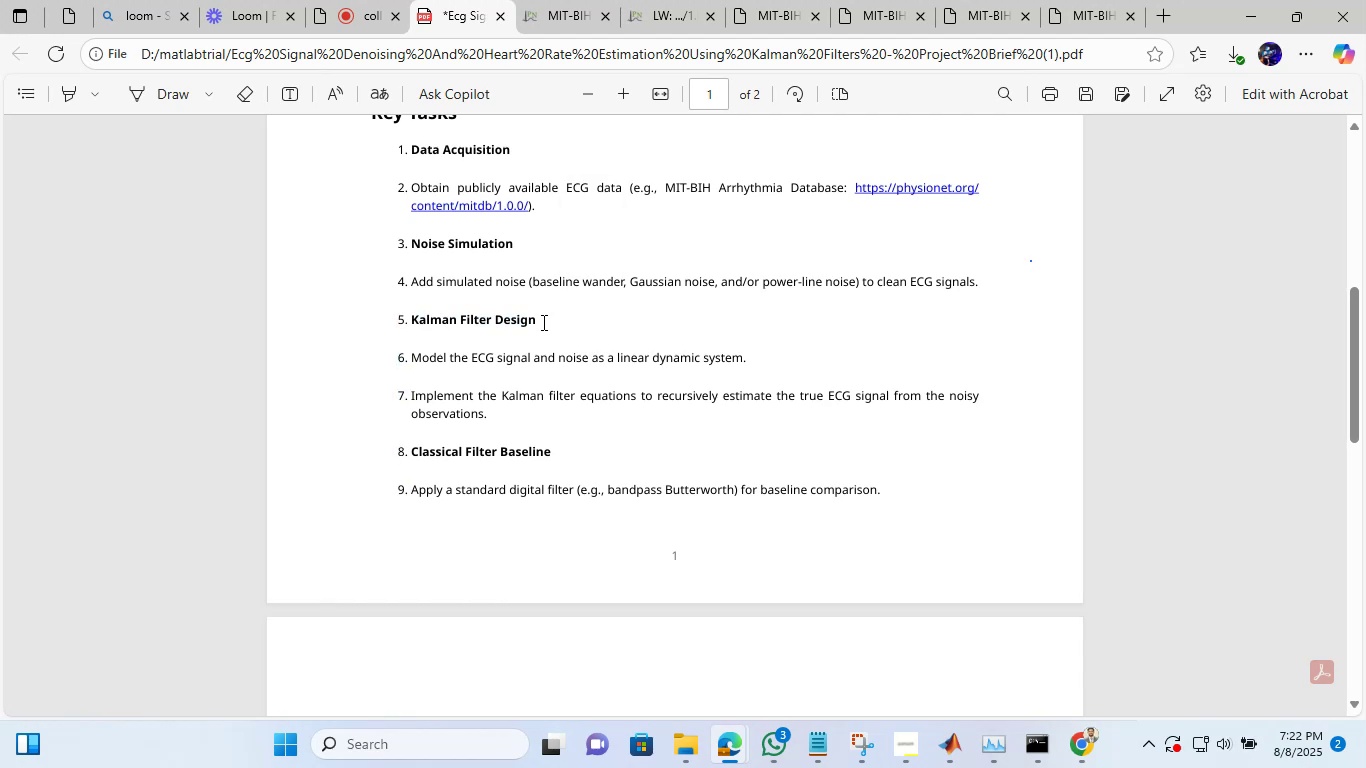 
left_click_drag(start_coordinate=[542, 322], to_coordinate=[399, 318])
 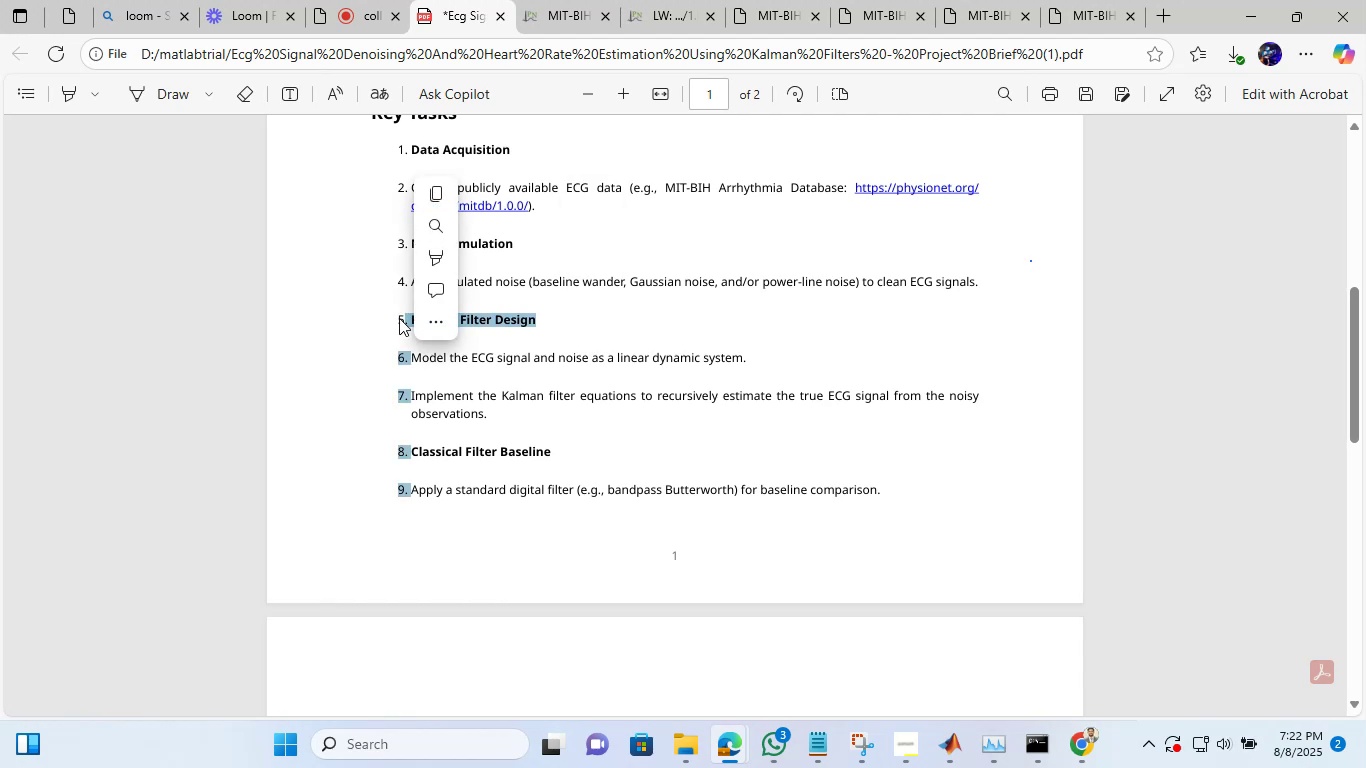 
left_click([399, 318])
 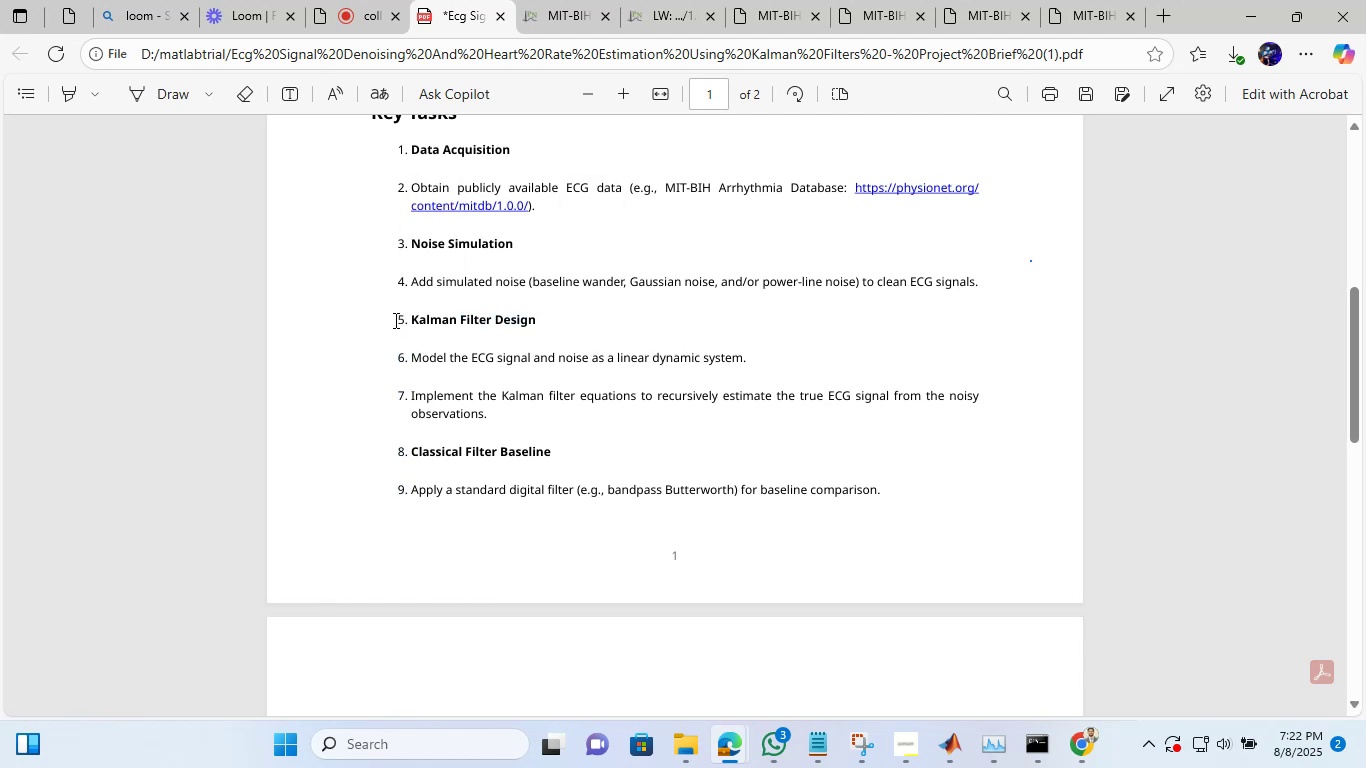 
left_click_drag(start_coordinate=[394, 320], to_coordinate=[482, 311])
 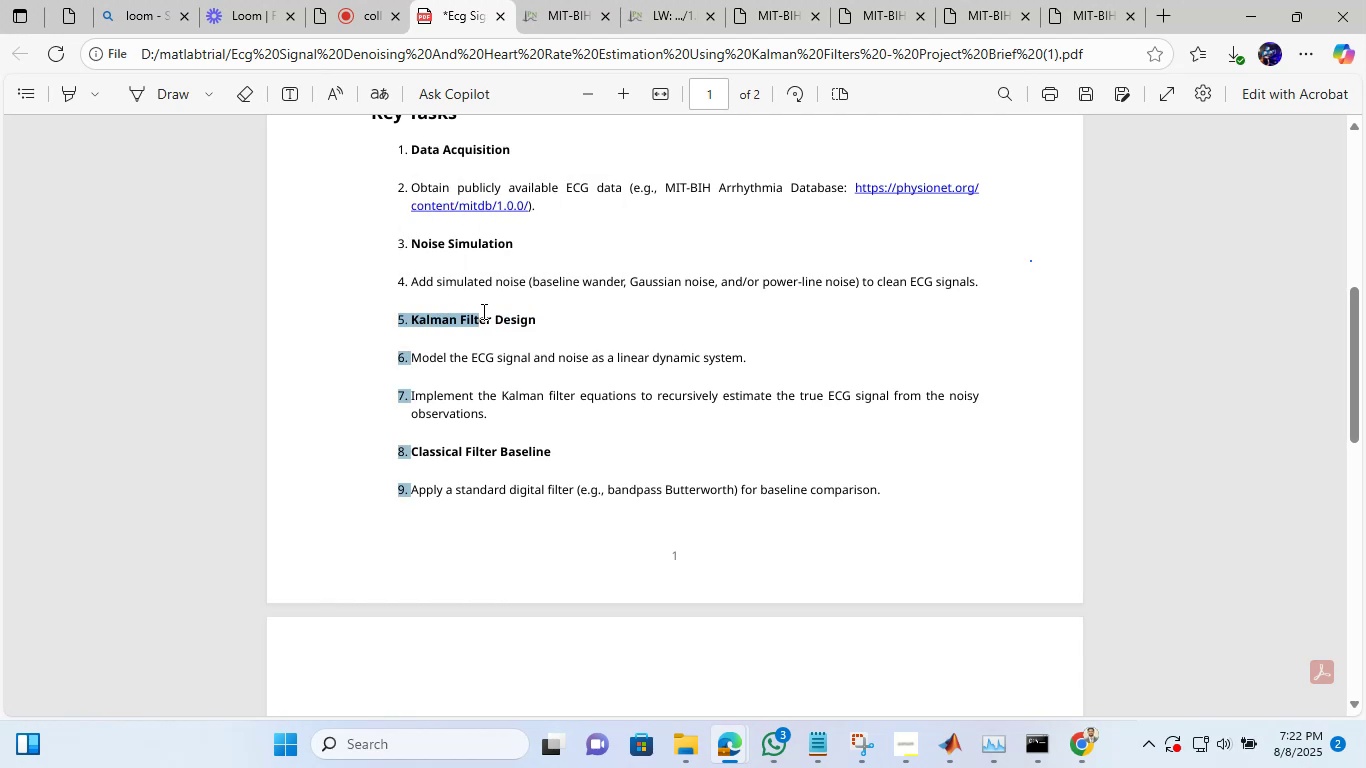 
left_click([482, 311])
 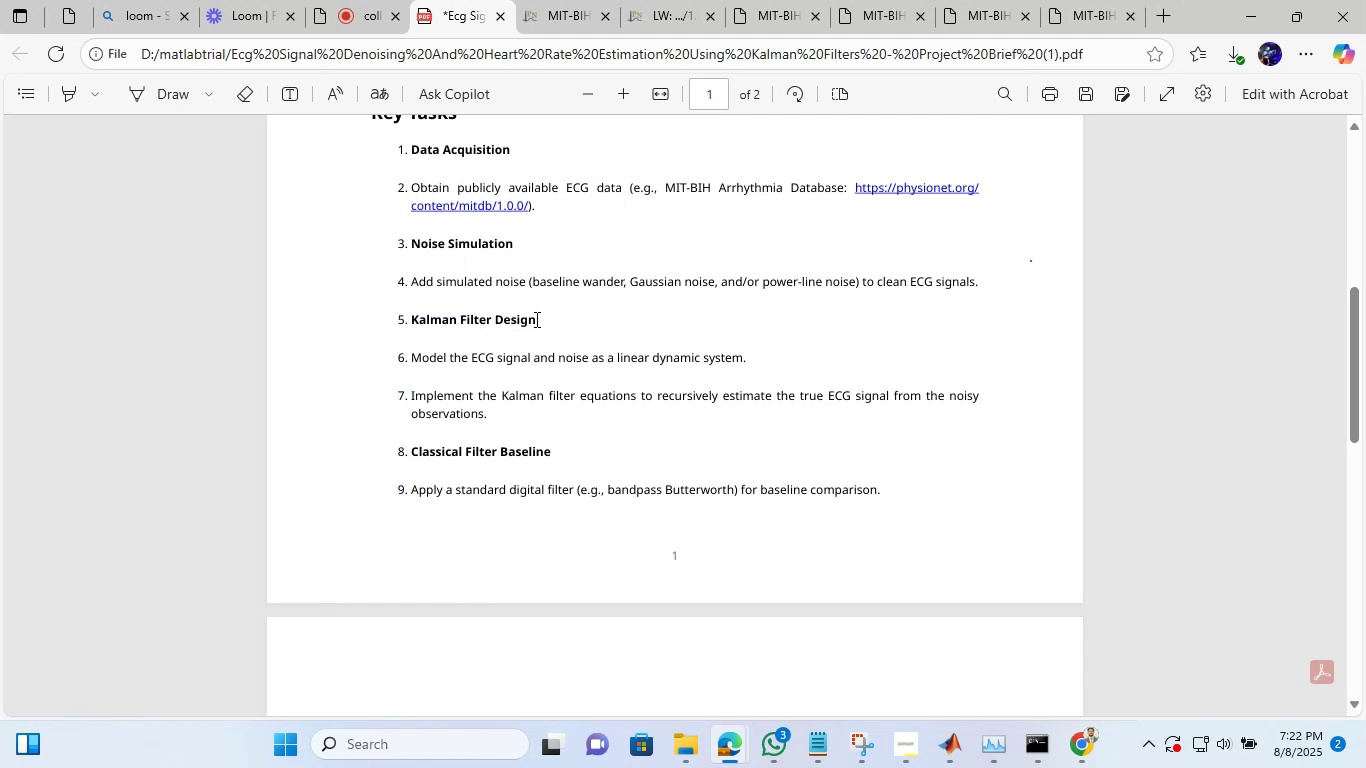 
left_click_drag(start_coordinate=[535, 319], to_coordinate=[415, 318])
 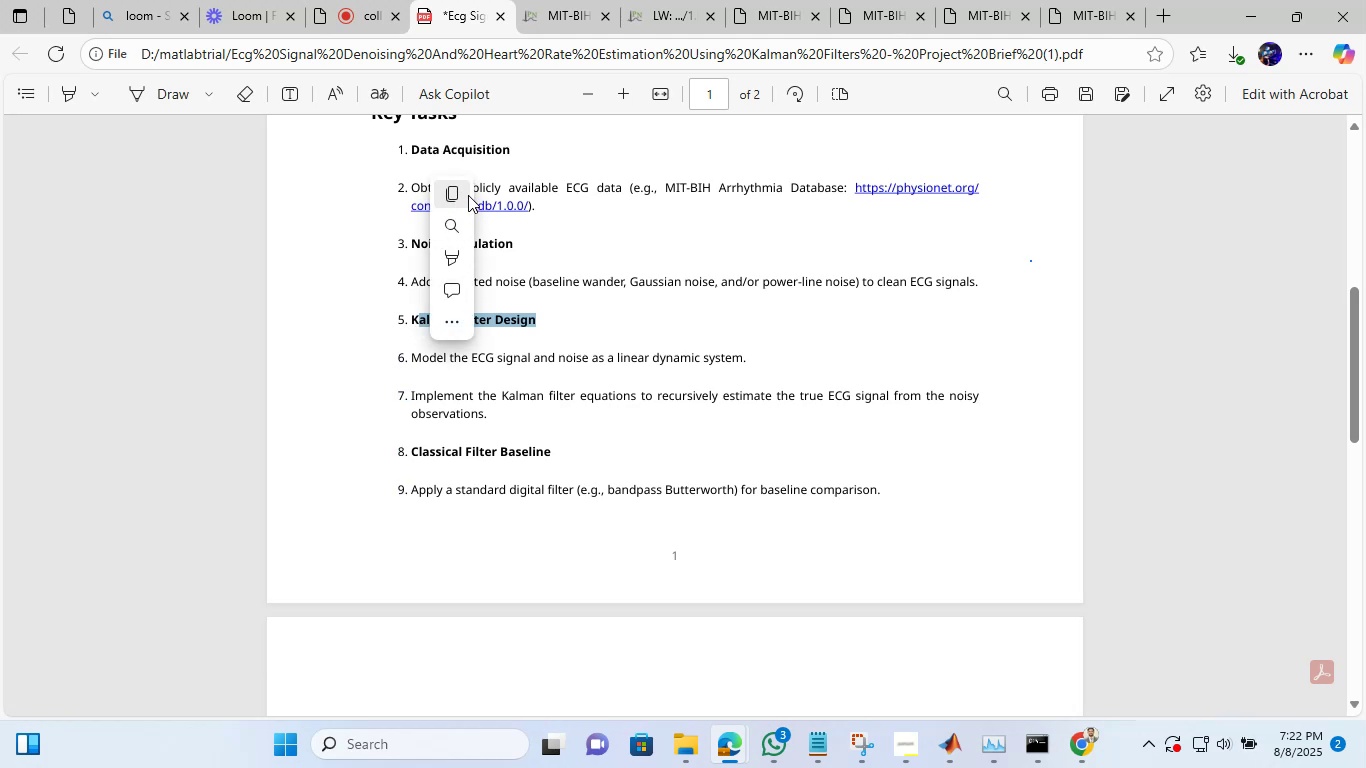 
left_click([468, 195])
 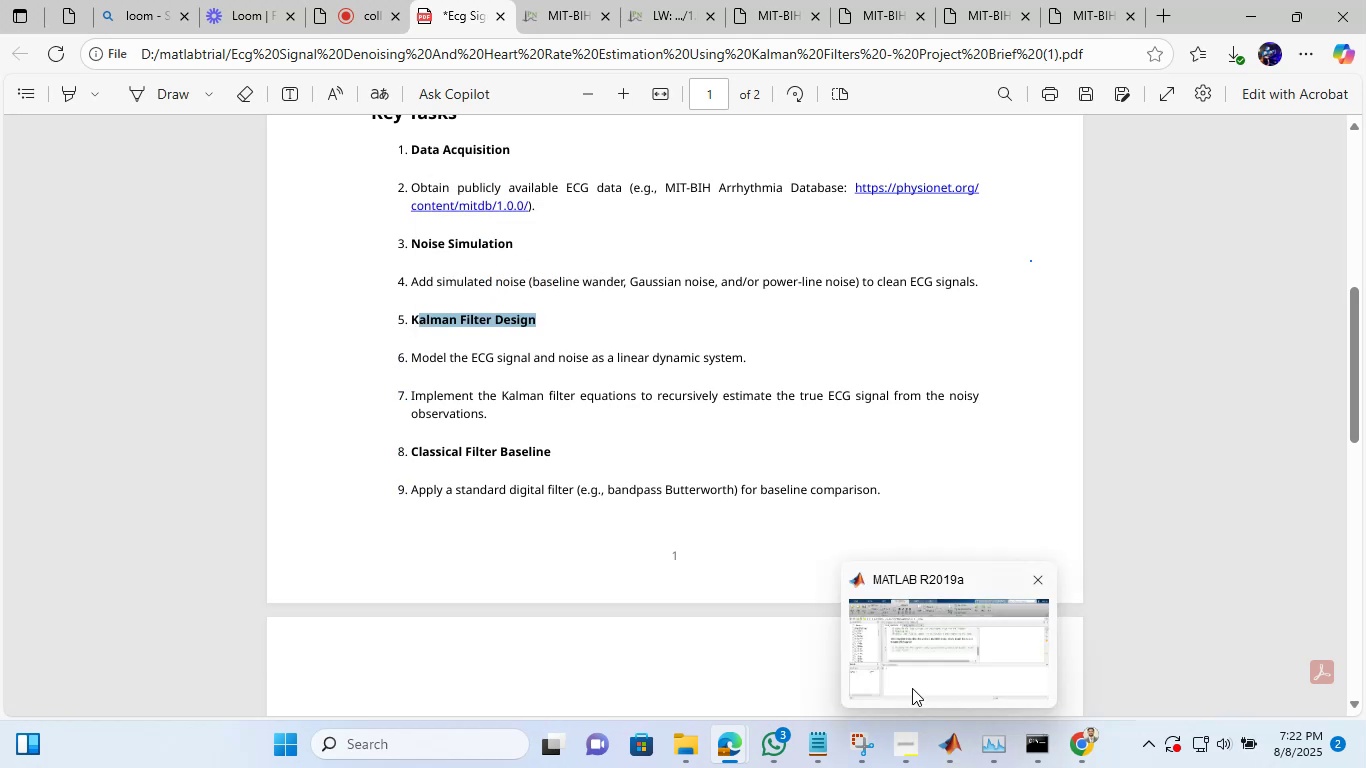 
left_click([912, 688])
 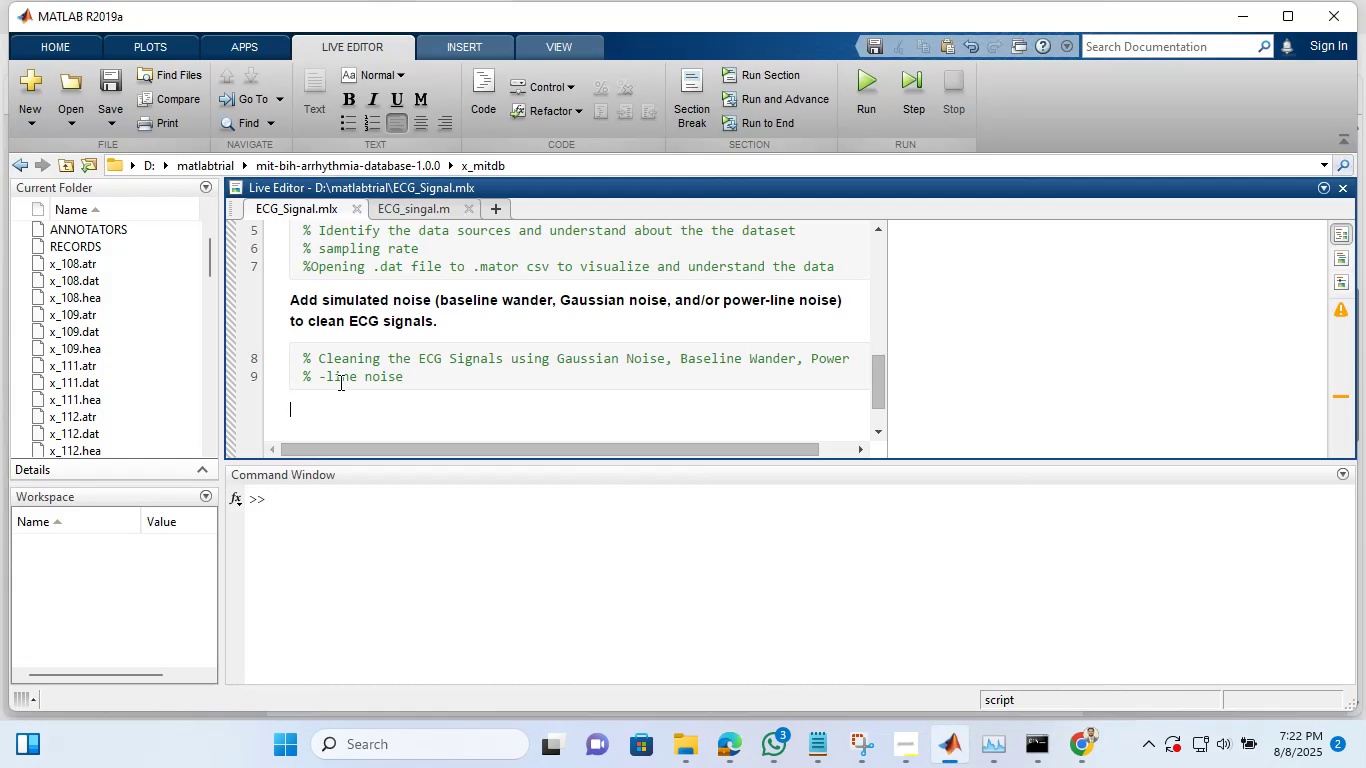 
key(Shift+ShiftLeft)
 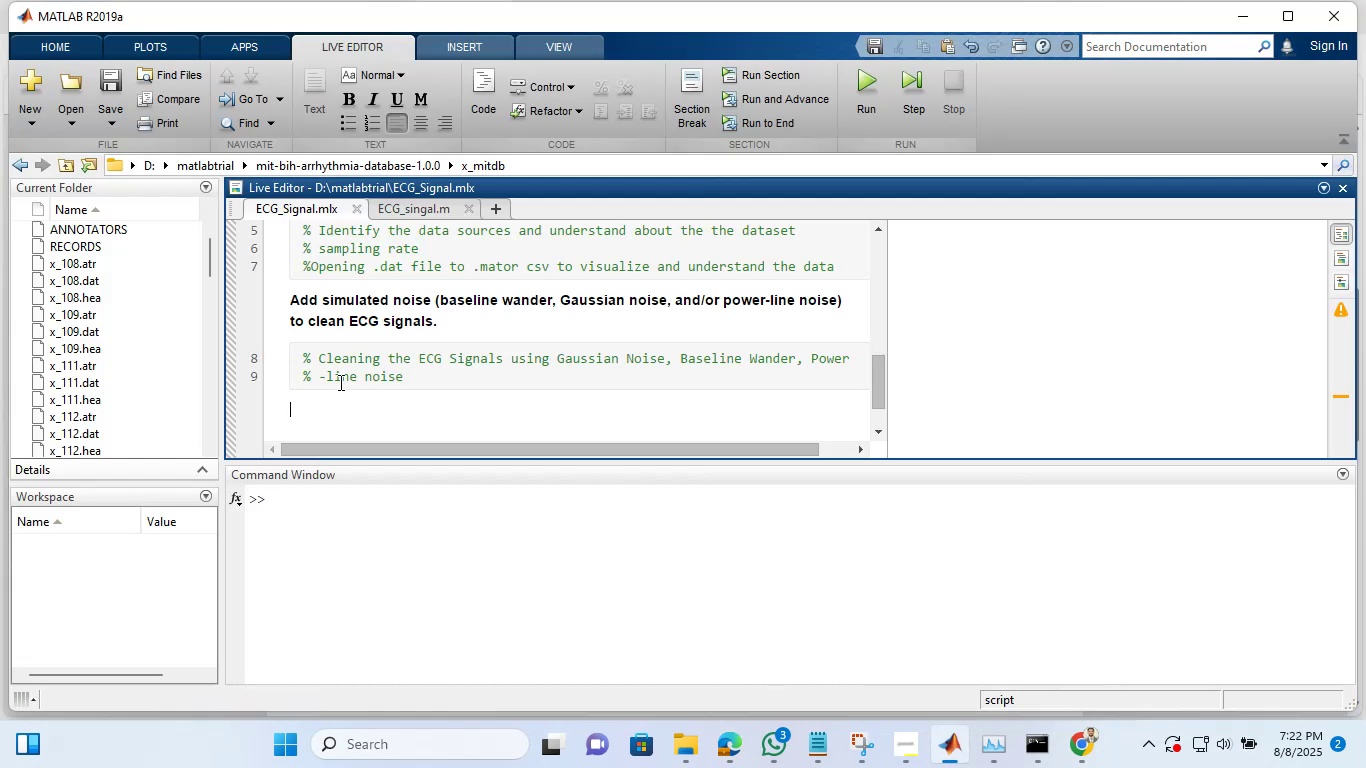 
key(Shift+K)
 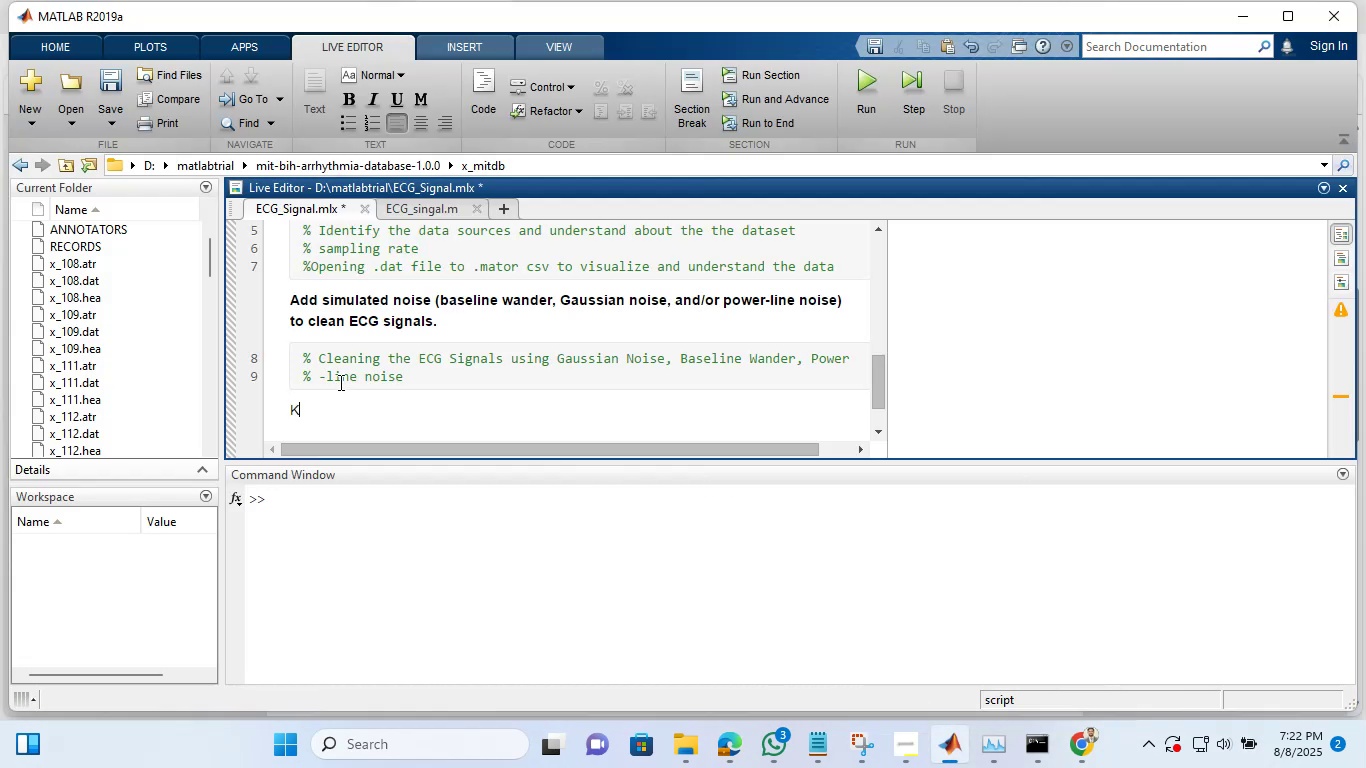 
key(Control+Shift+V)
 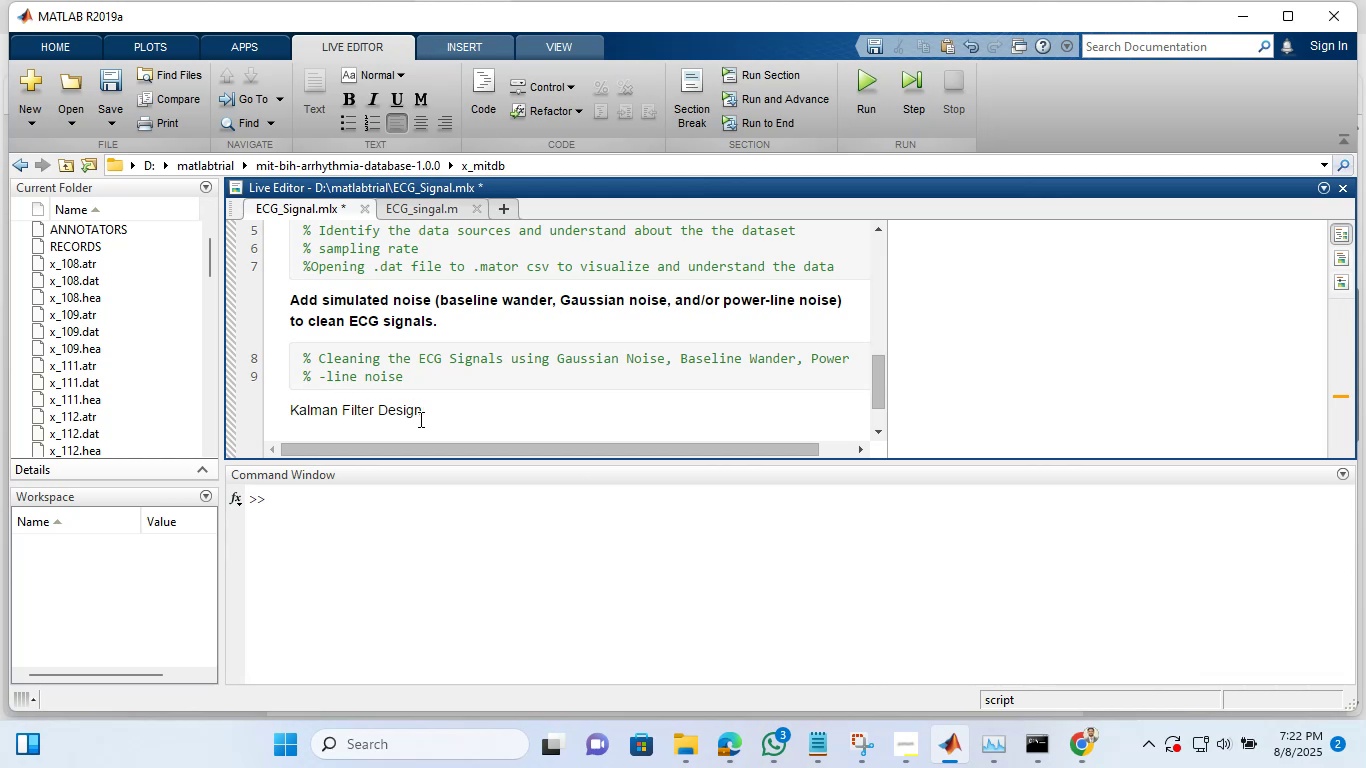 
left_click_drag(start_coordinate=[425, 415], to_coordinate=[292, 406])
 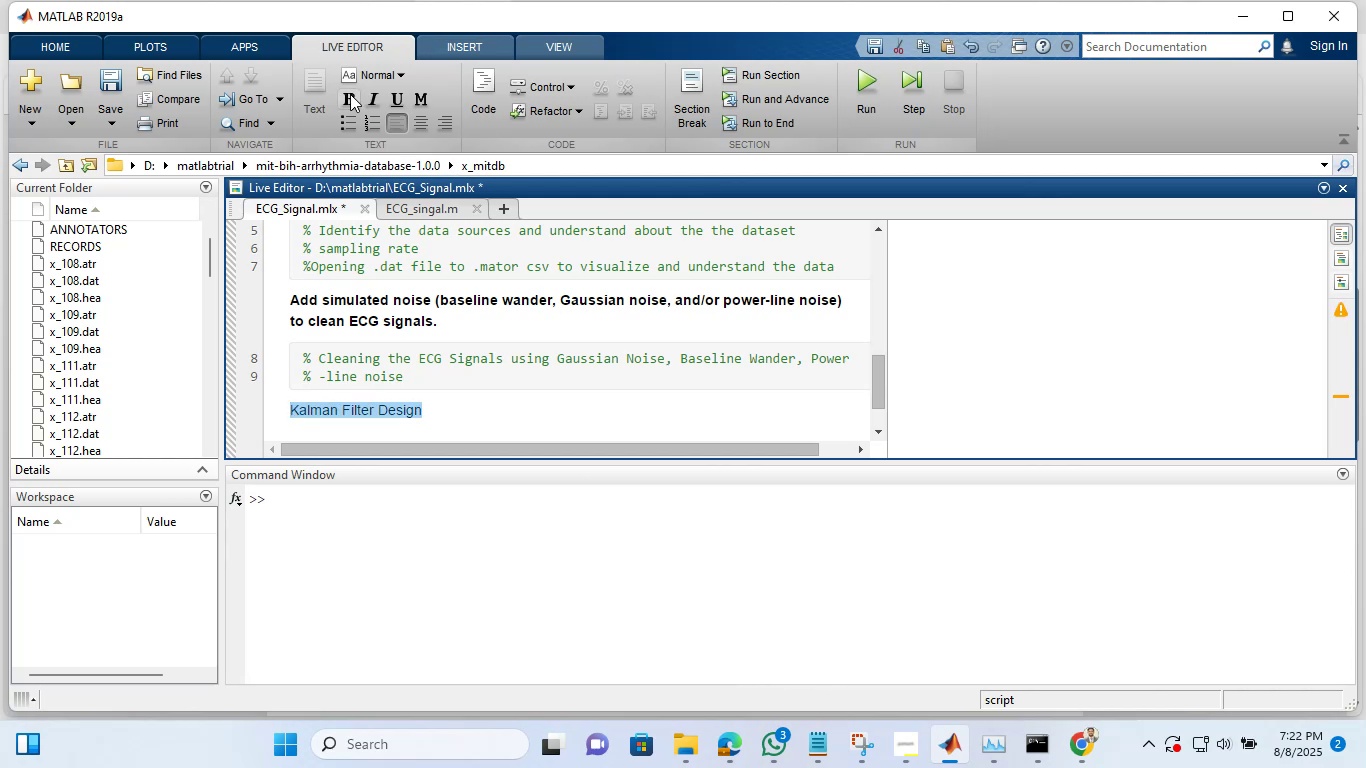 
left_click([350, 95])
 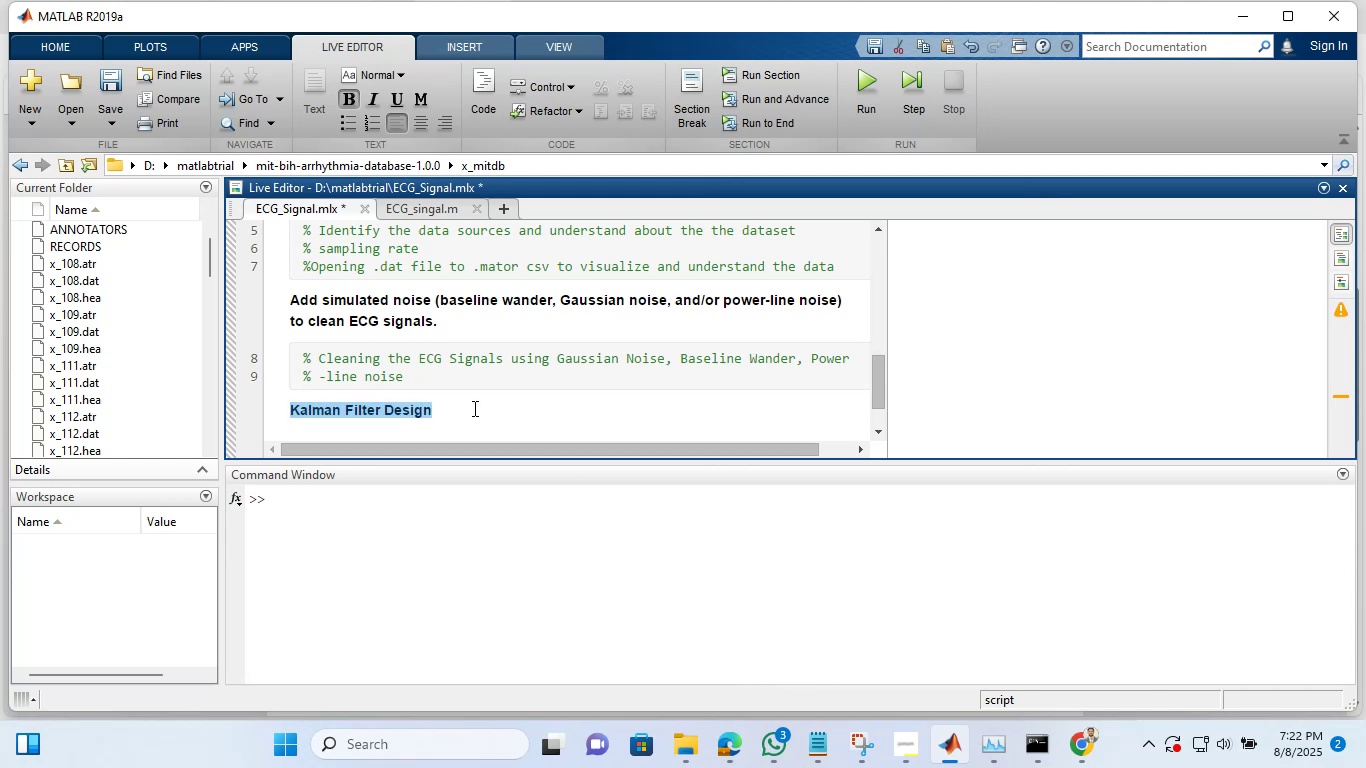 
left_click([473, 408])
 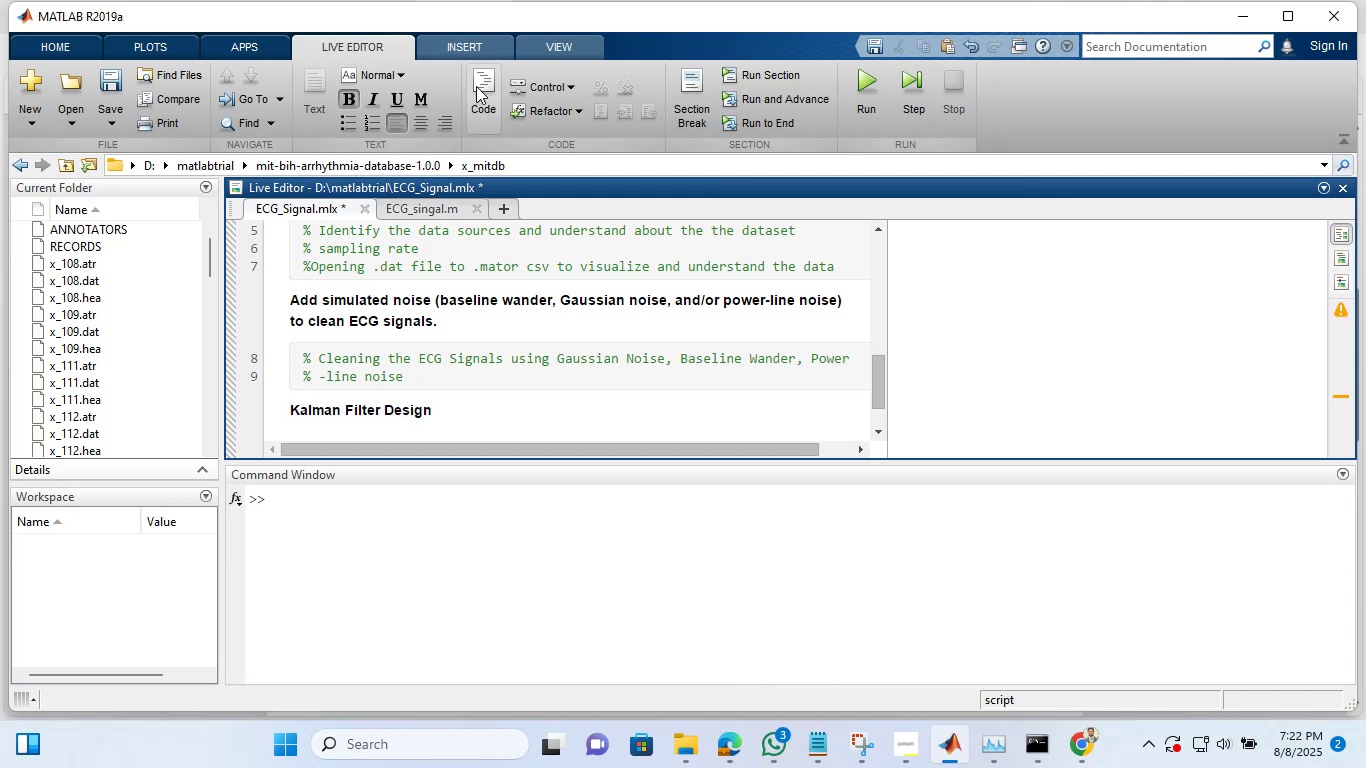 
left_click([477, 86])
 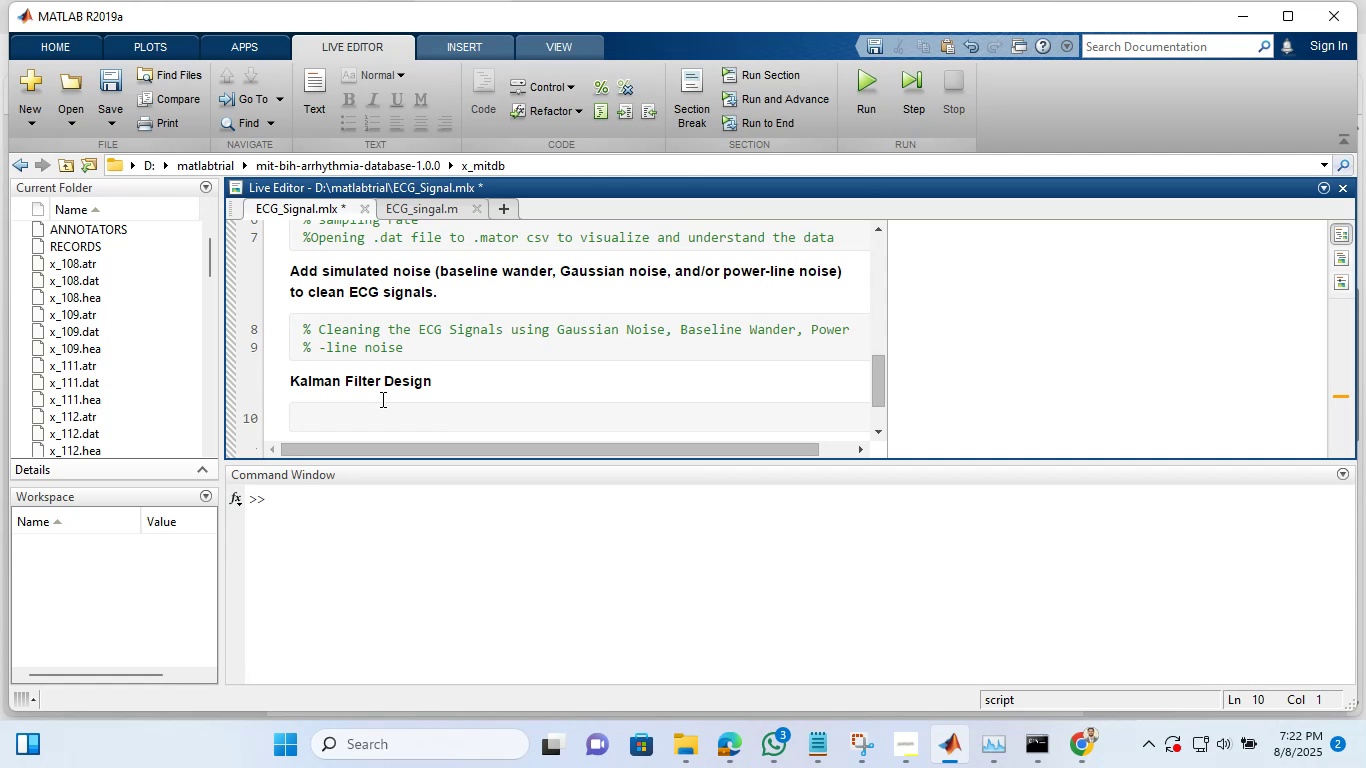 
key(Shift+5)
 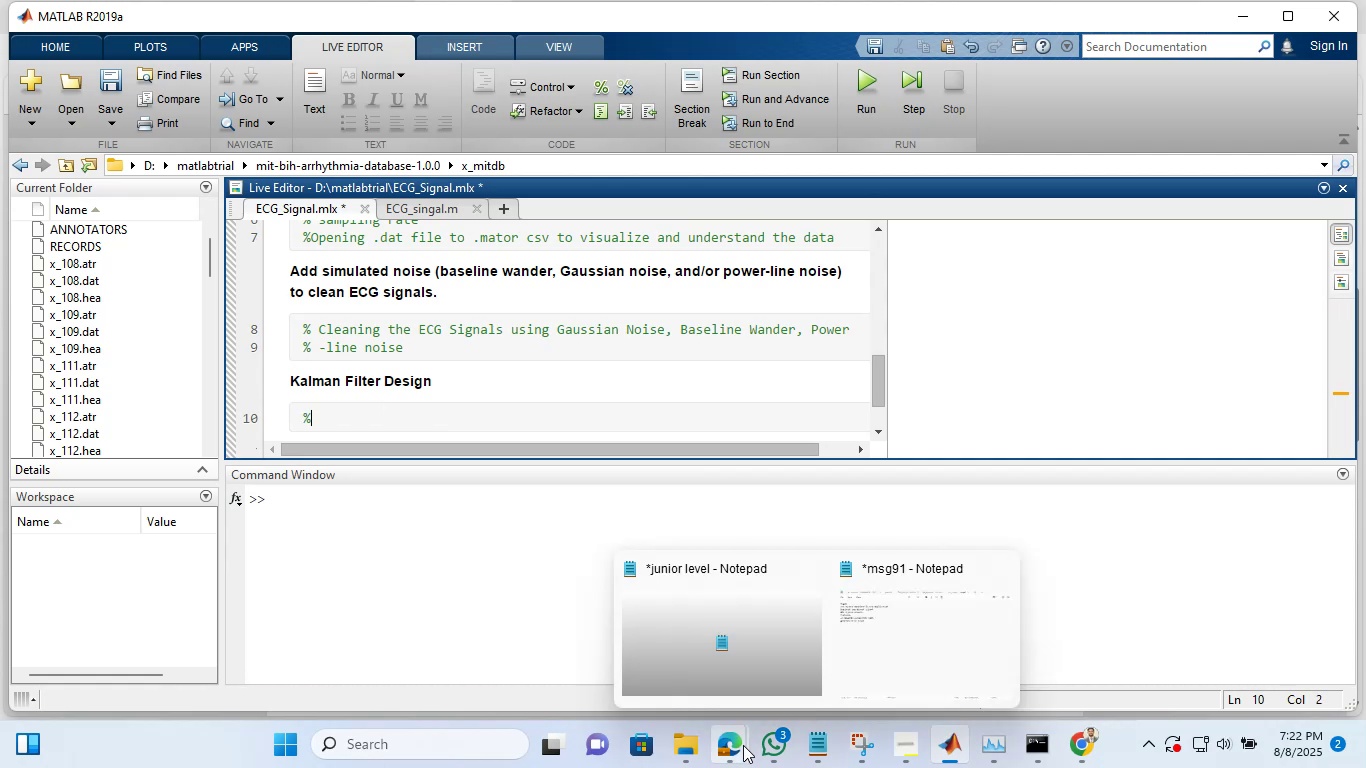 
left_click([743, 745])
 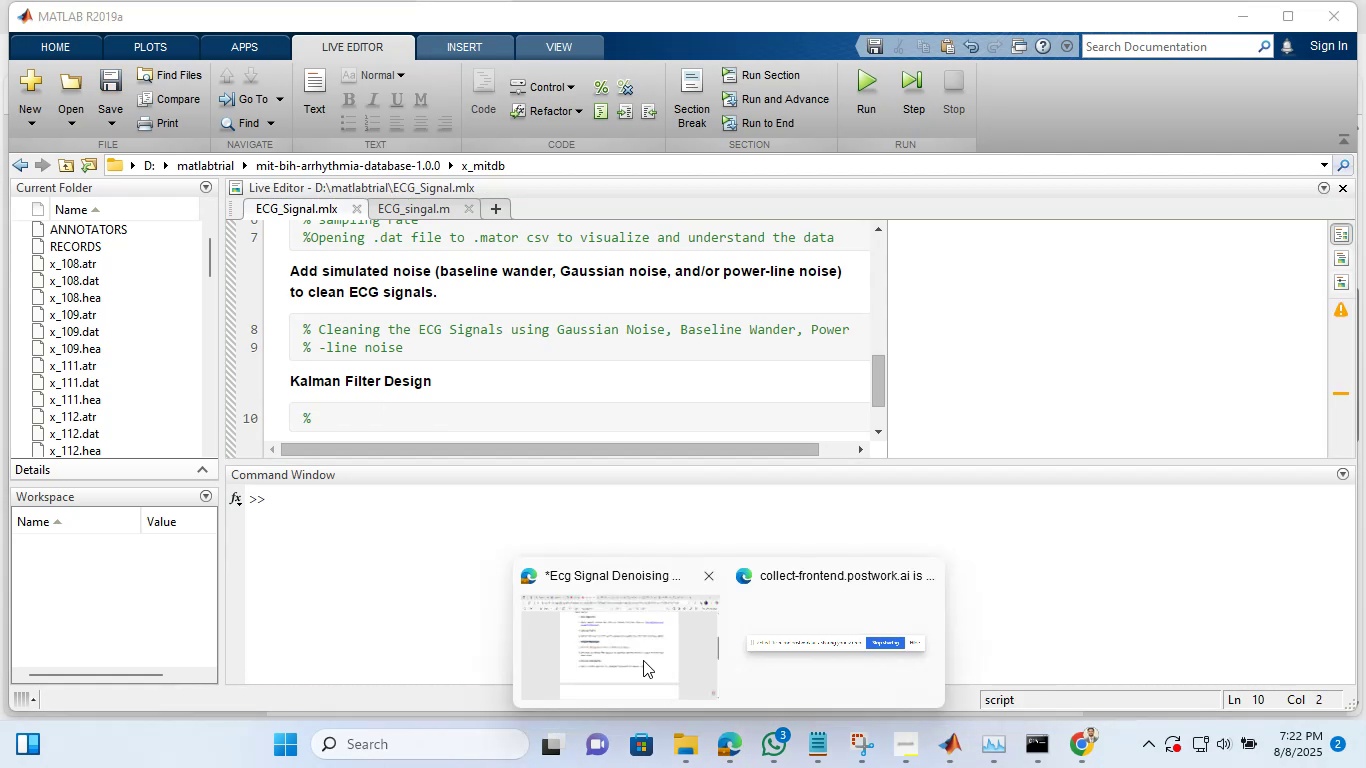 
left_click([643, 660])
 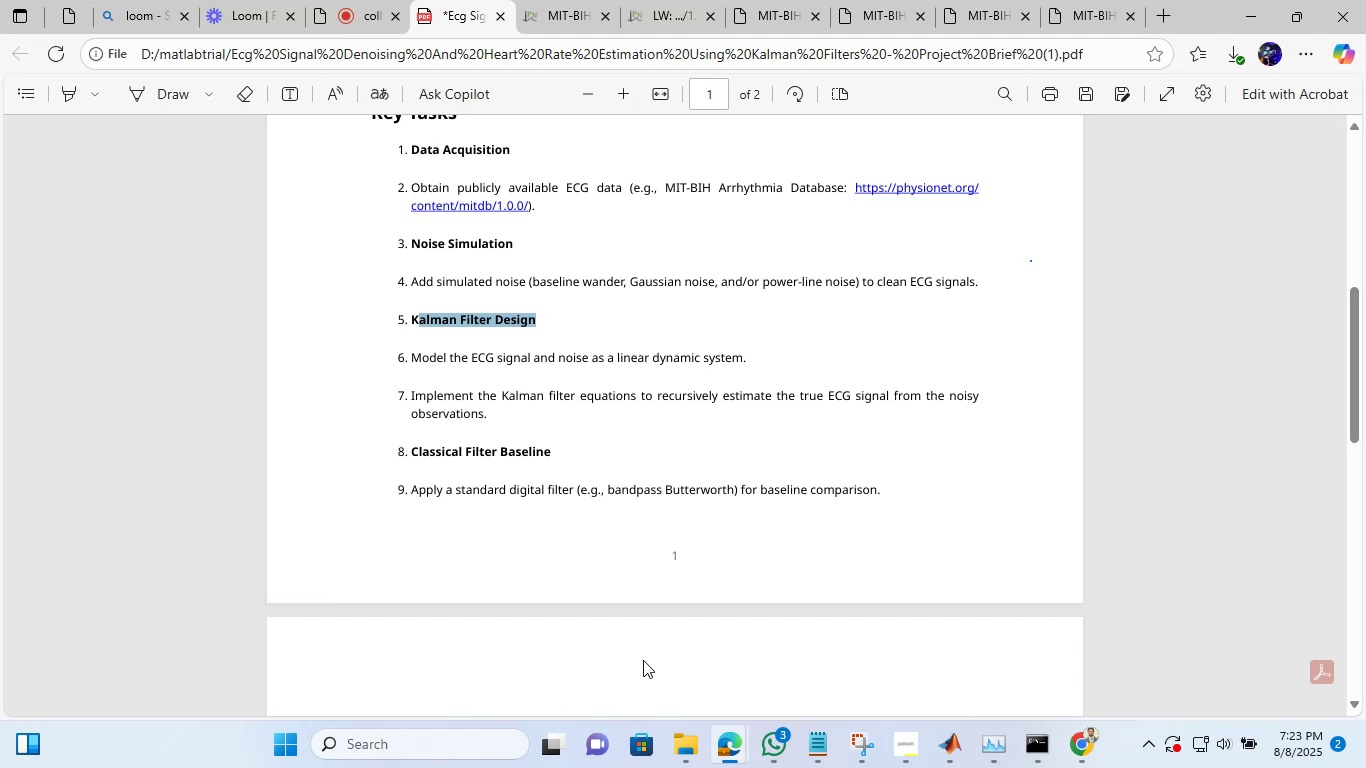 
wait(14.1)
 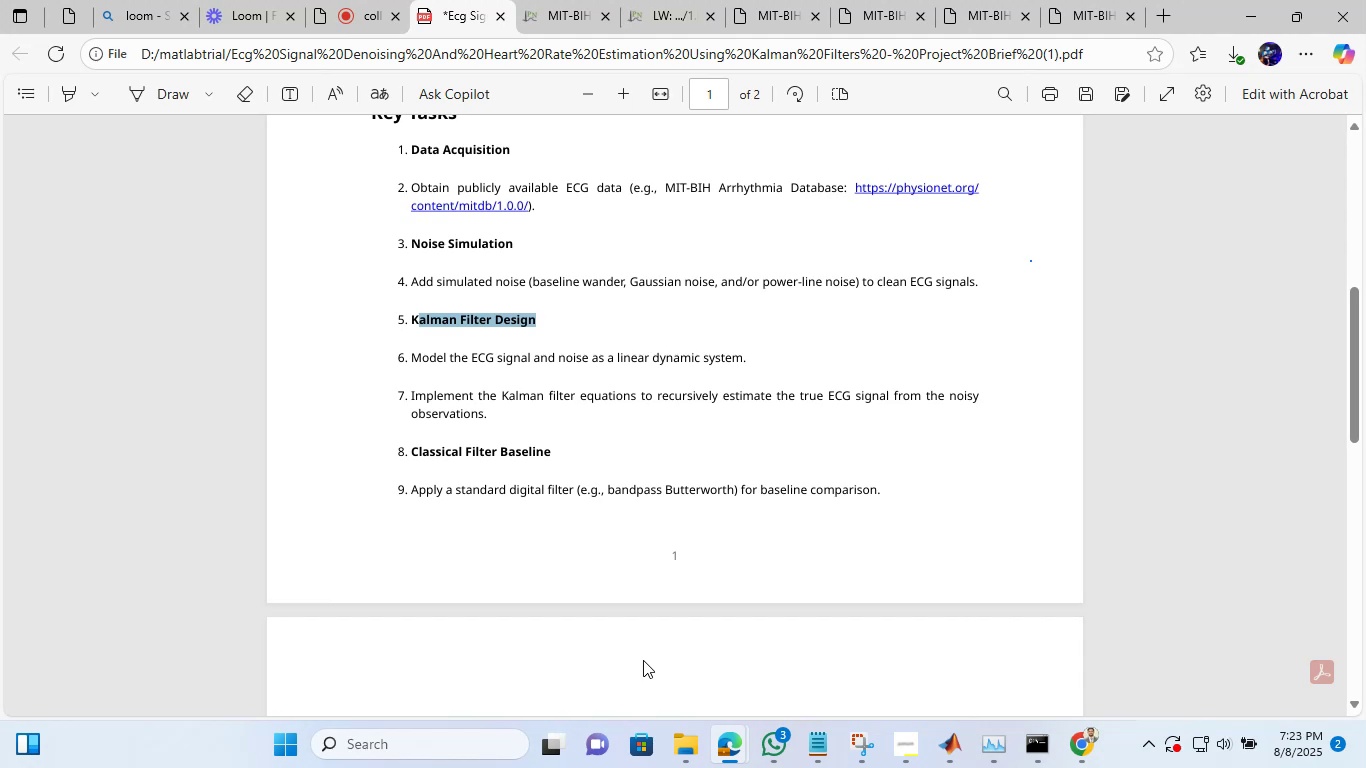 
left_click([1236, 0])
 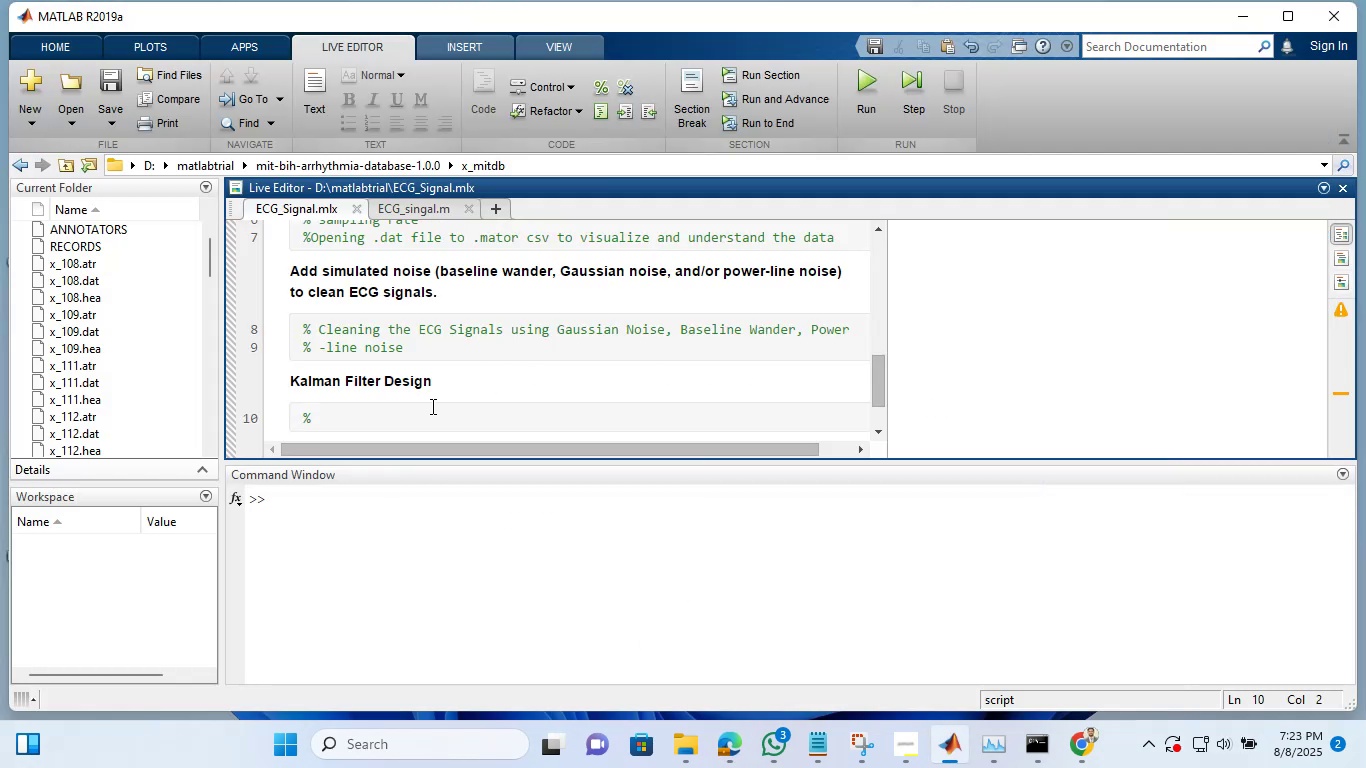 
type(WRITIng mah)
key(Backspace)
type(theric)
key(Backspace)
key(Backspace)
key(Backspace)
key(Backspace)
key(Backspace)
key(Backspace)
 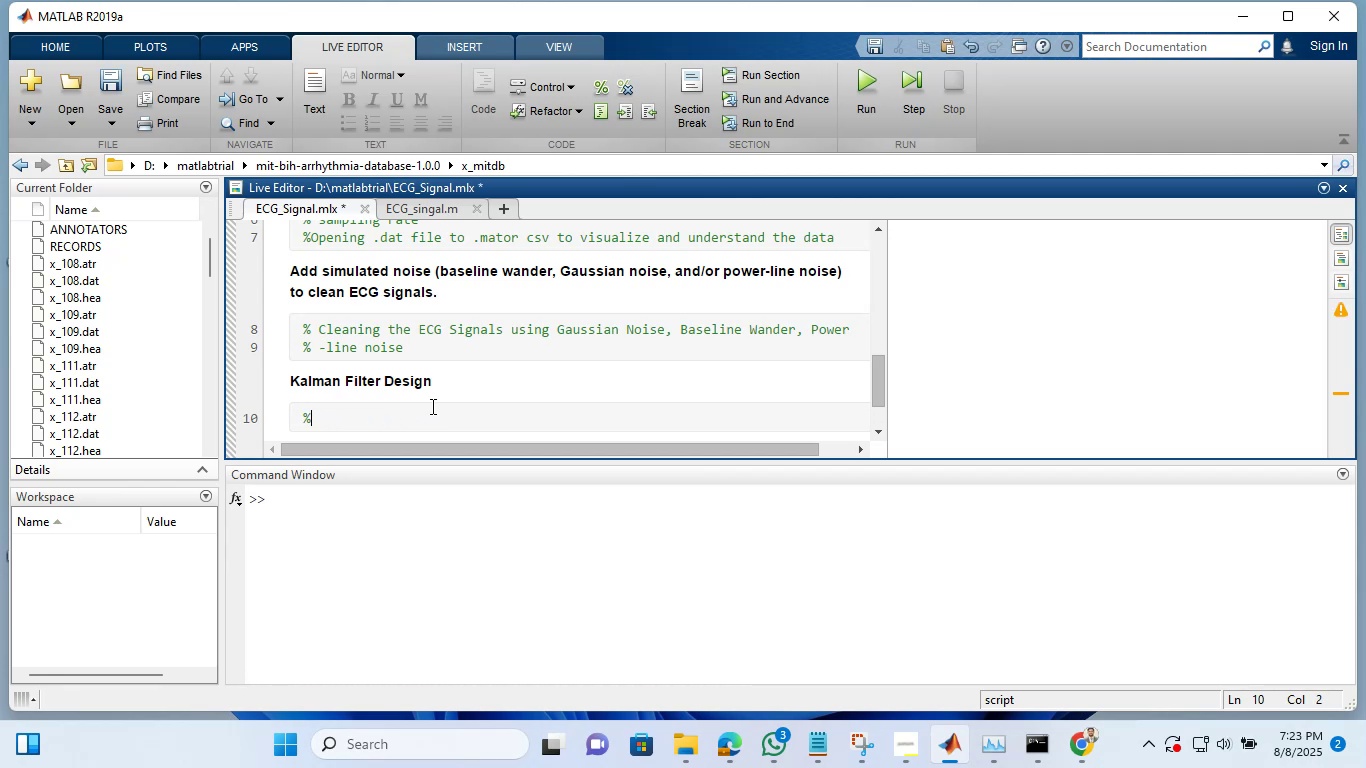 
left_click([723, 739])
 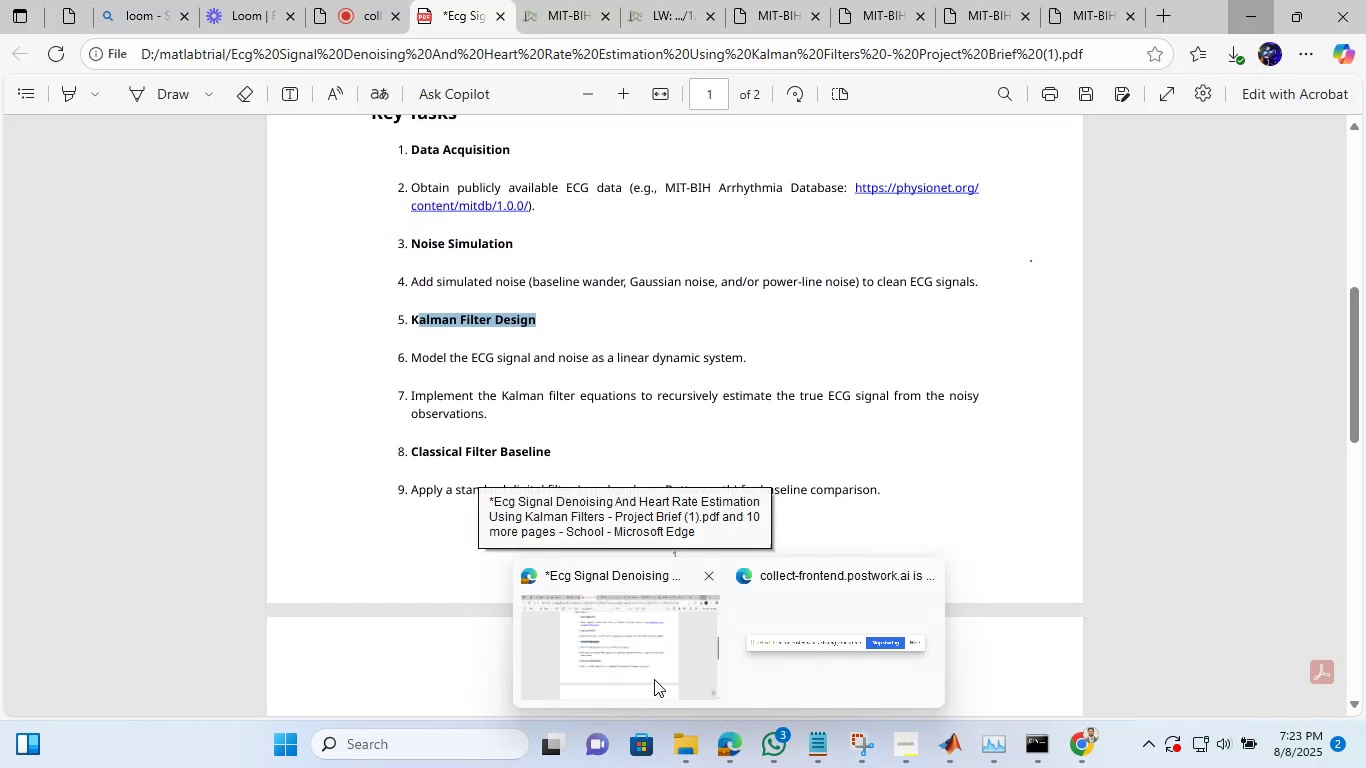 
left_click([654, 679])
 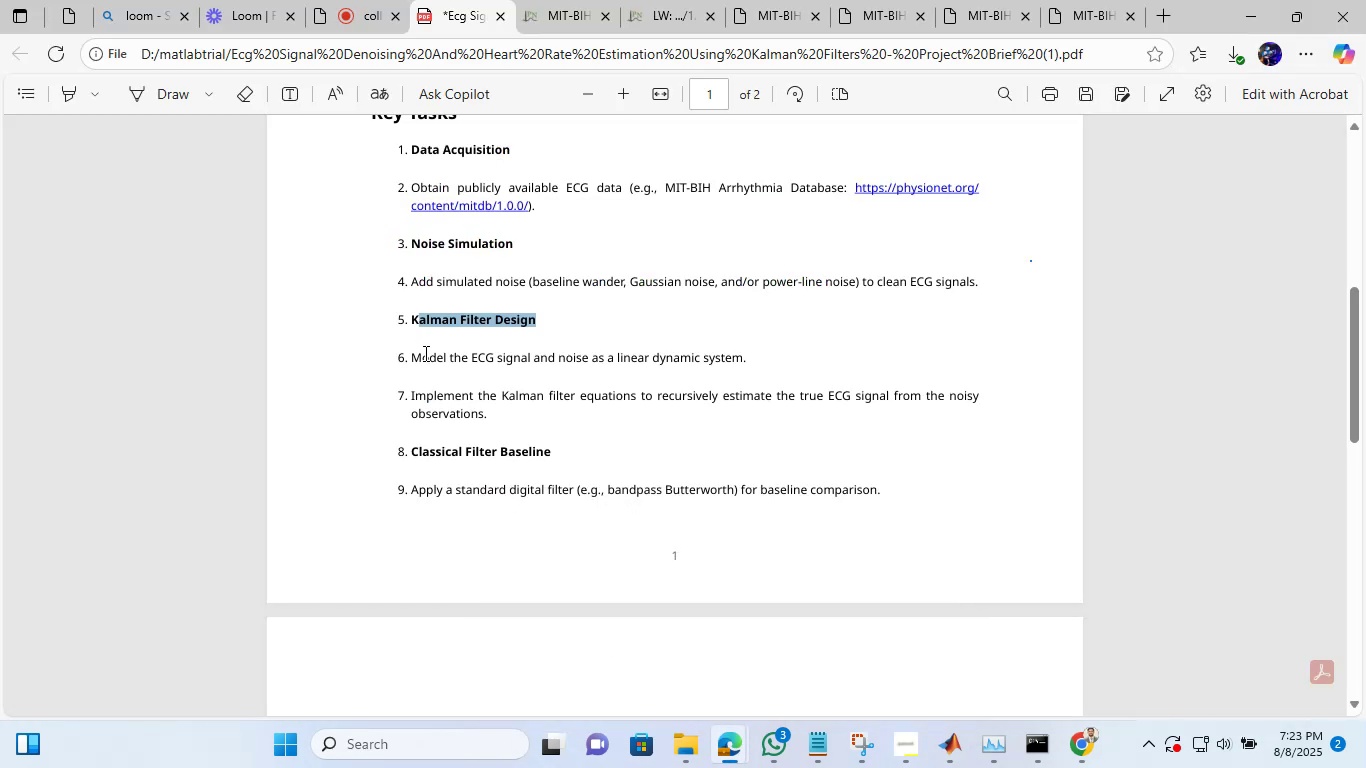 
wait(6.6)
 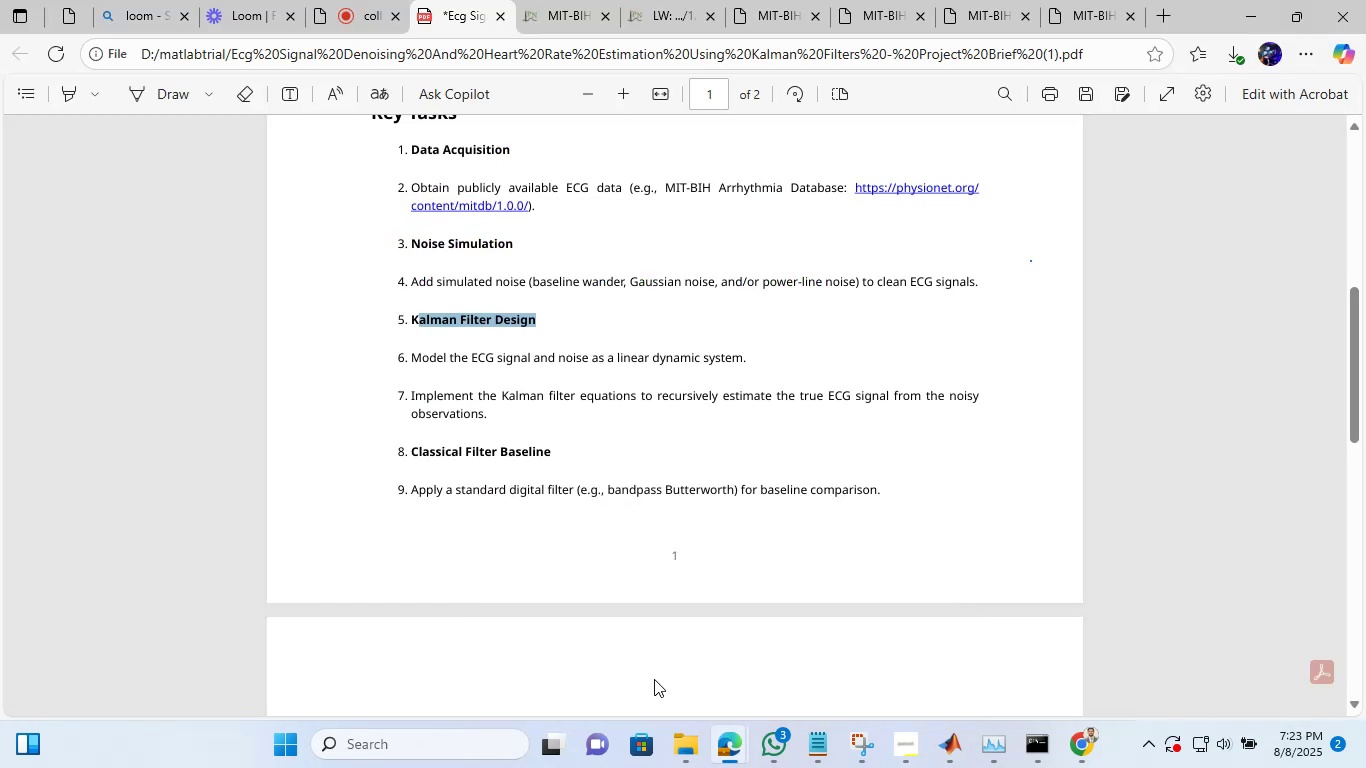 
left_click_drag(start_coordinate=[472, 356], to_coordinate=[761, 356])
 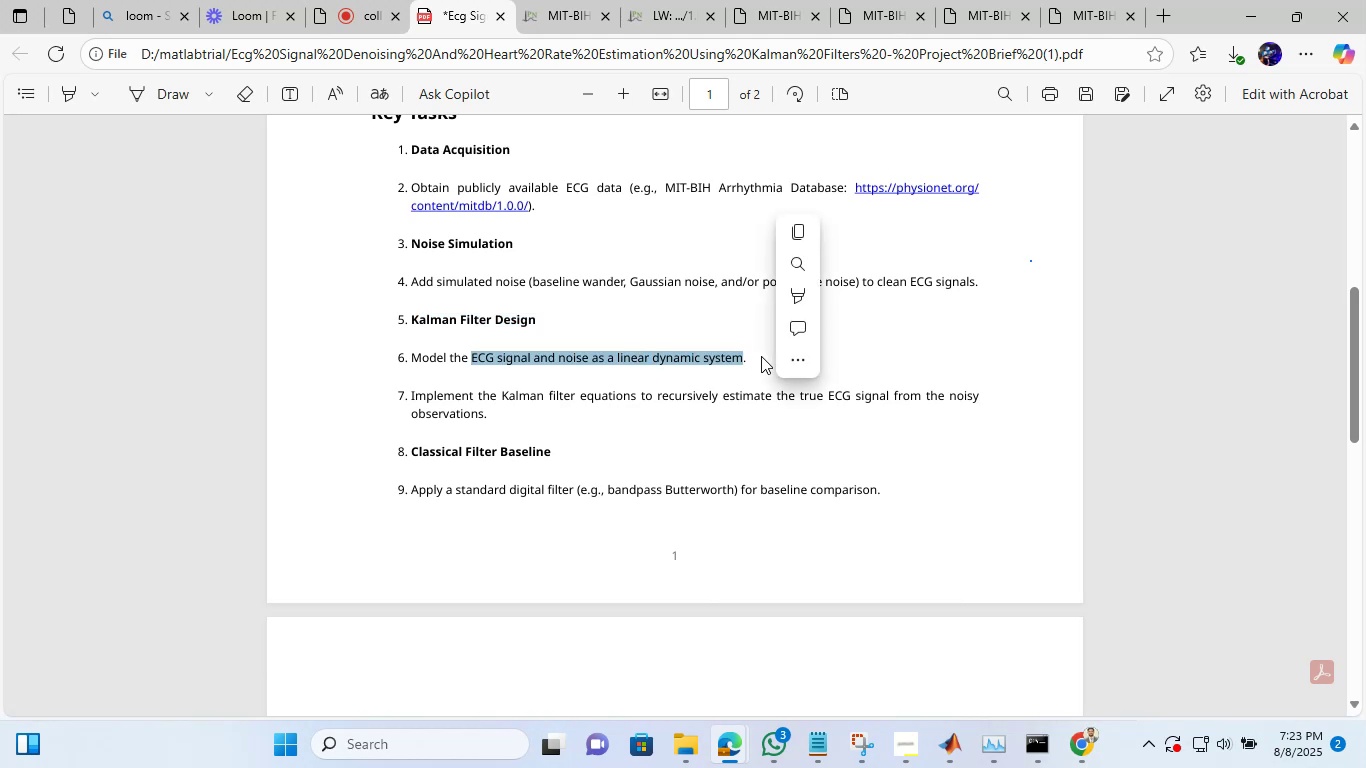 
key(Control+C)
 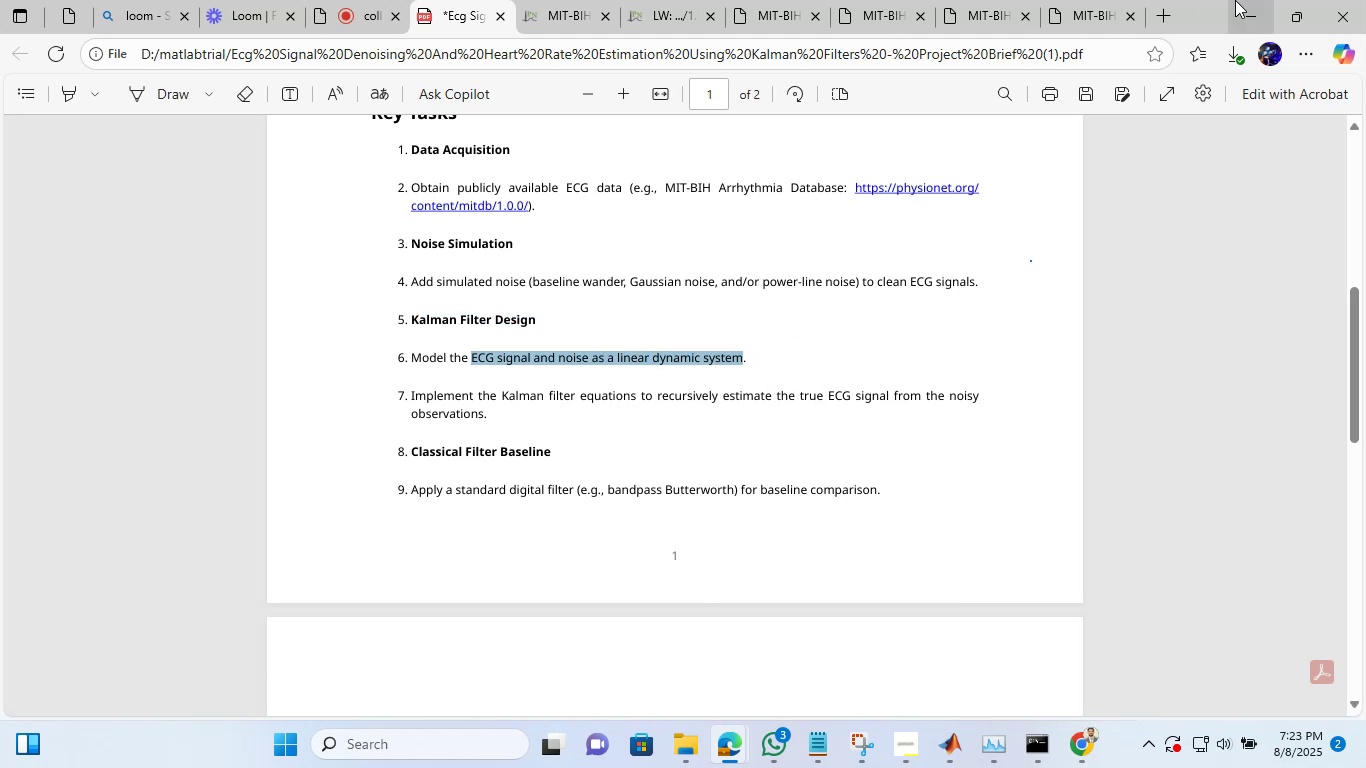 
left_click([1235, 0])
 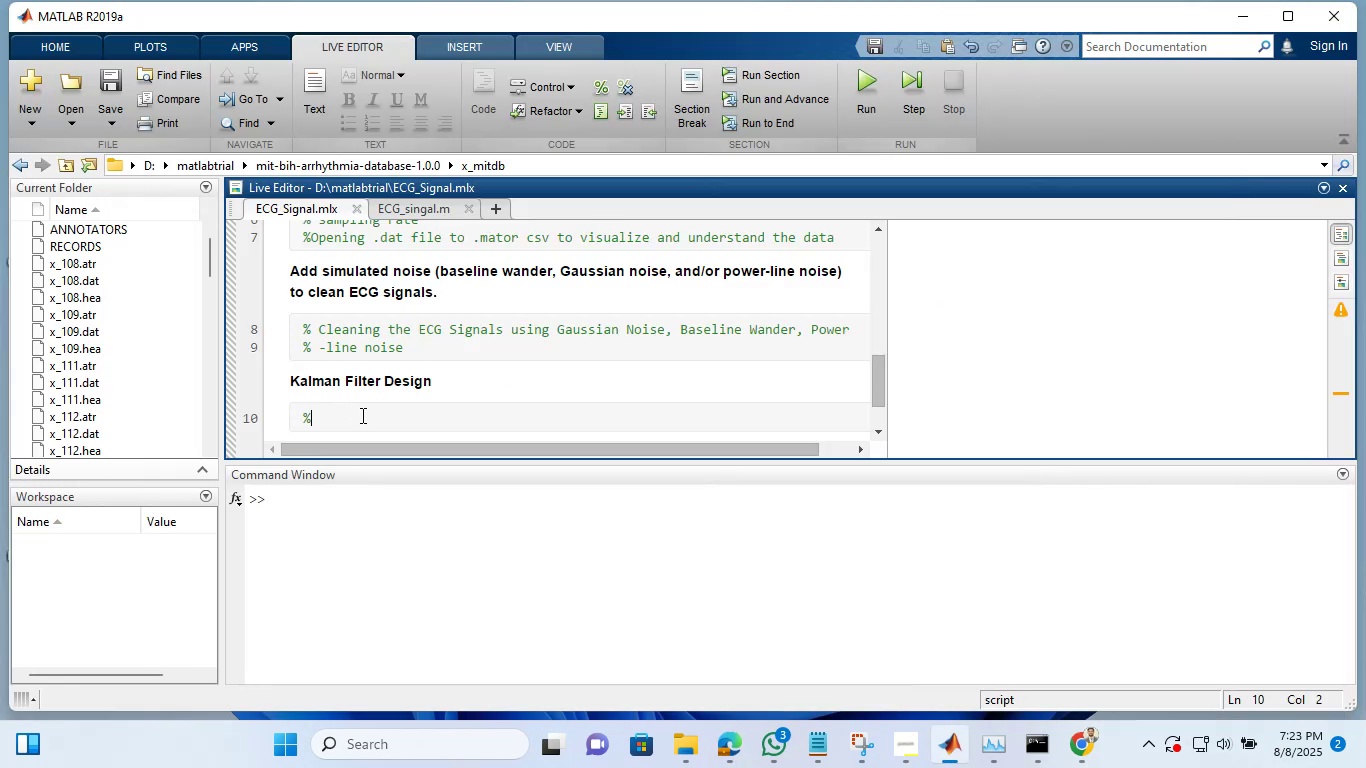 
type(FUNCTion for )
 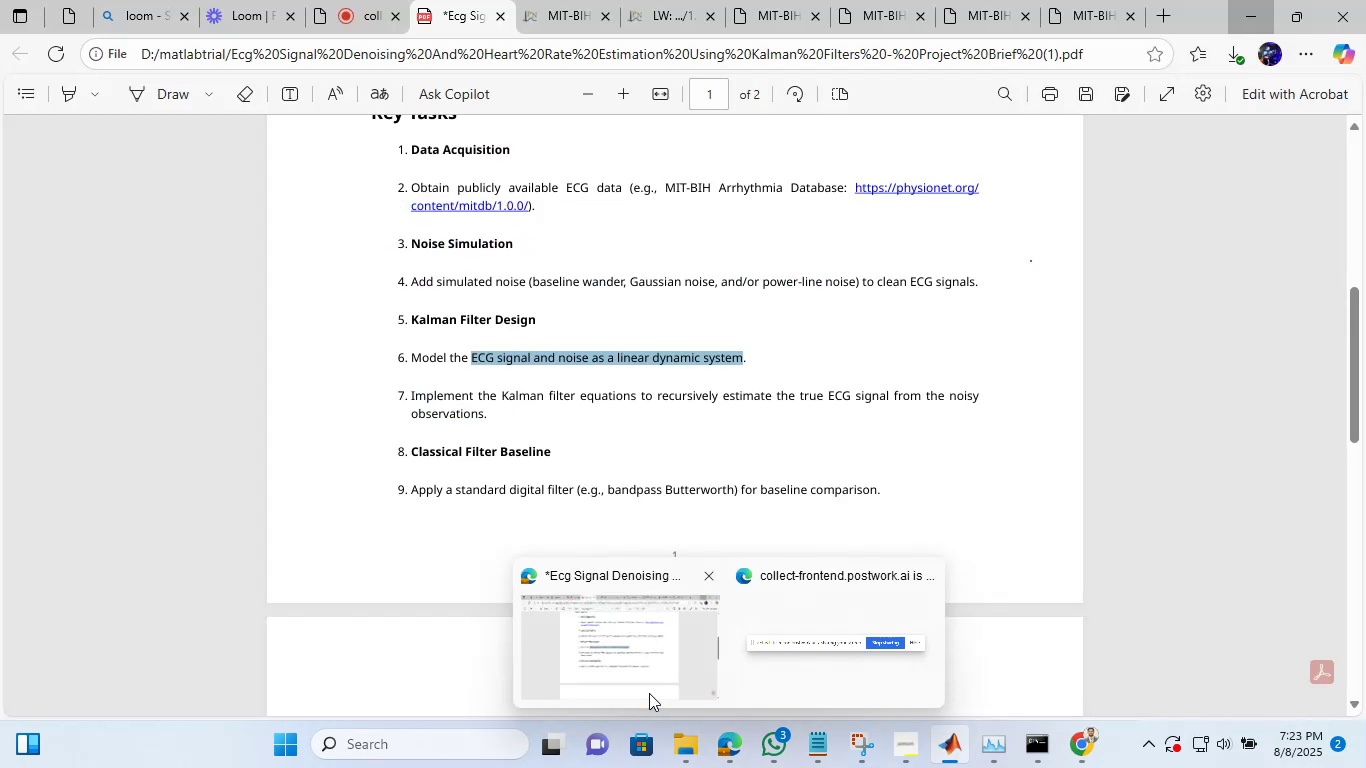 
left_click([649, 693])
 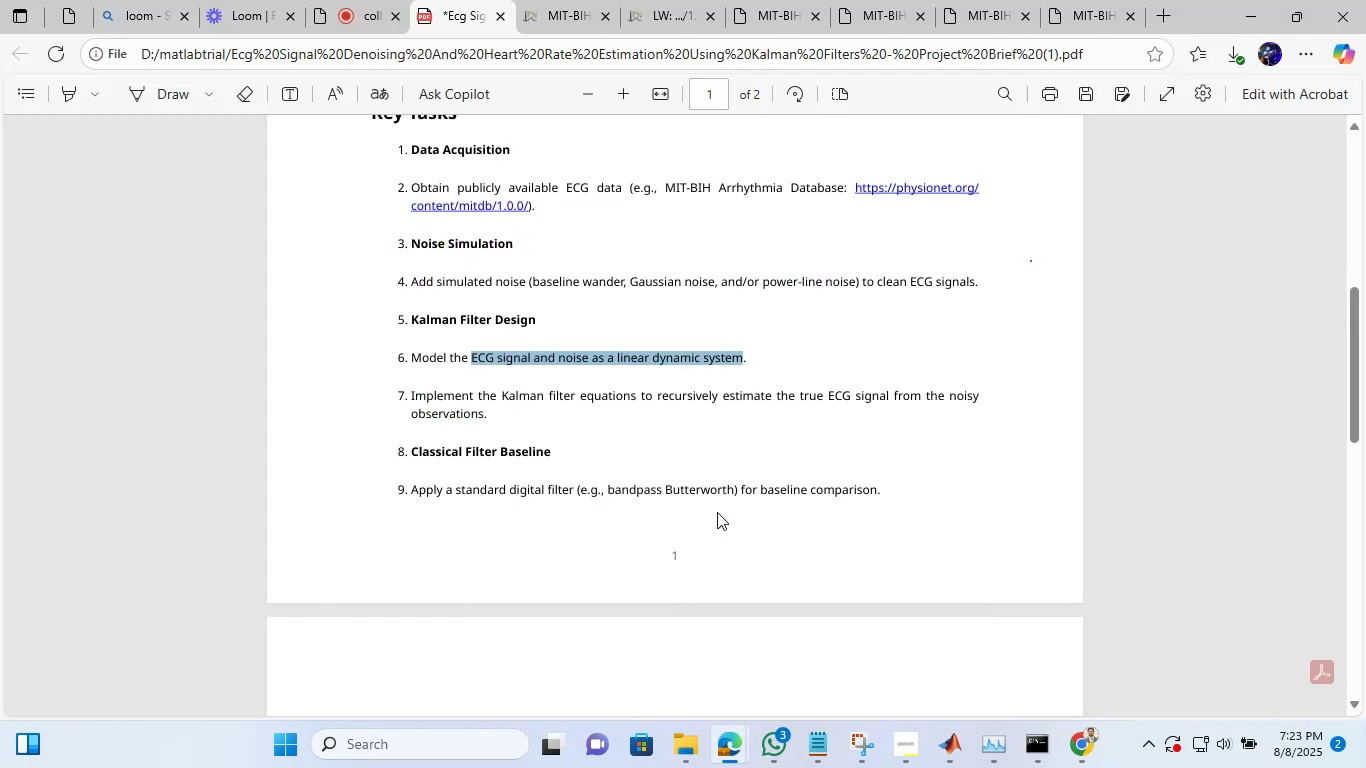 
wait(6.6)
 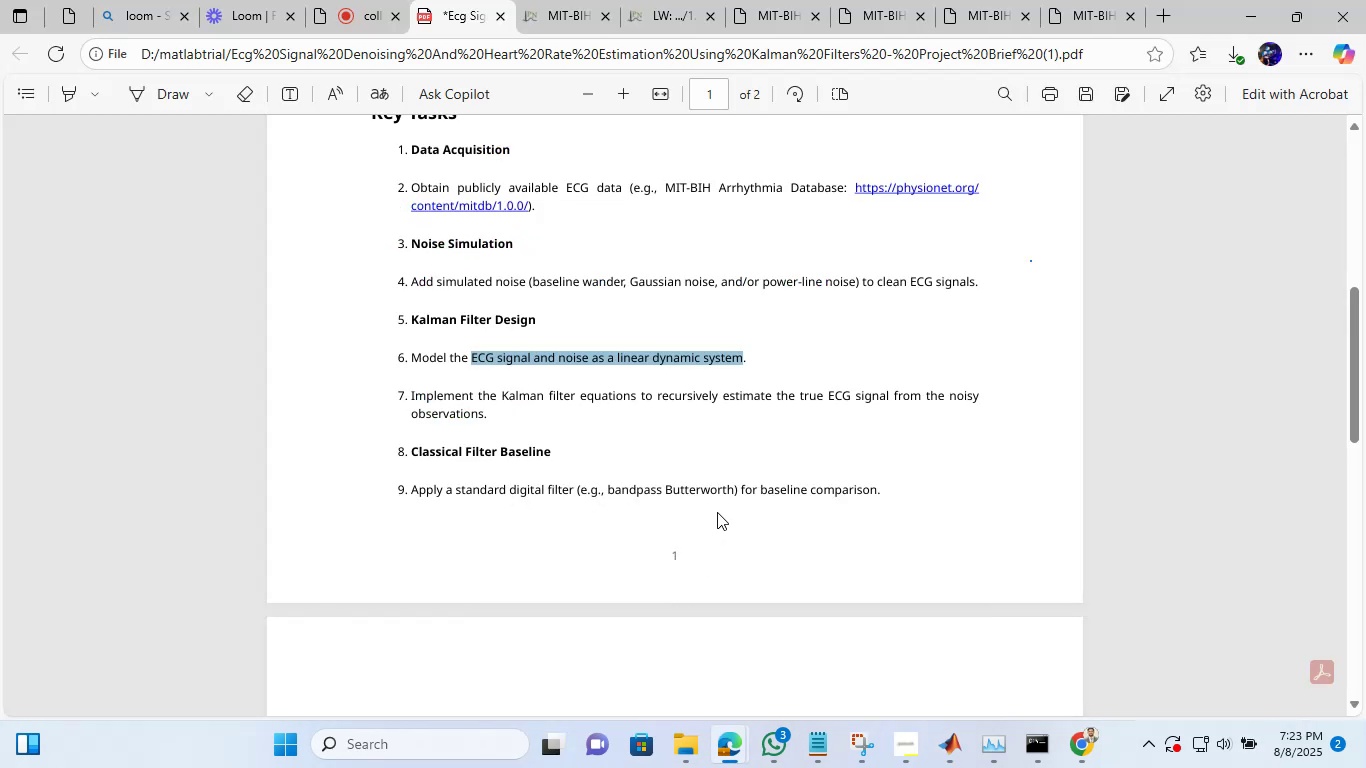 
right_click([610, 358])
 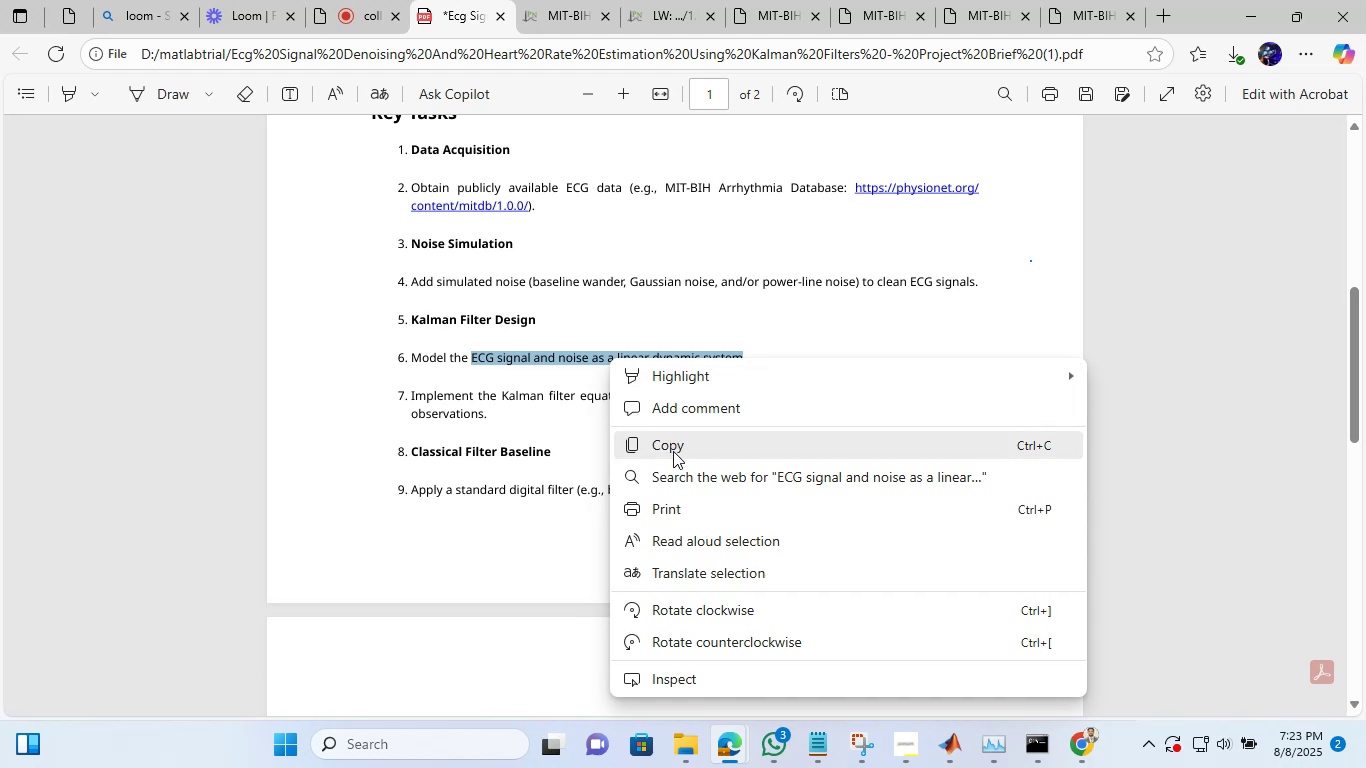 
left_click([673, 451])
 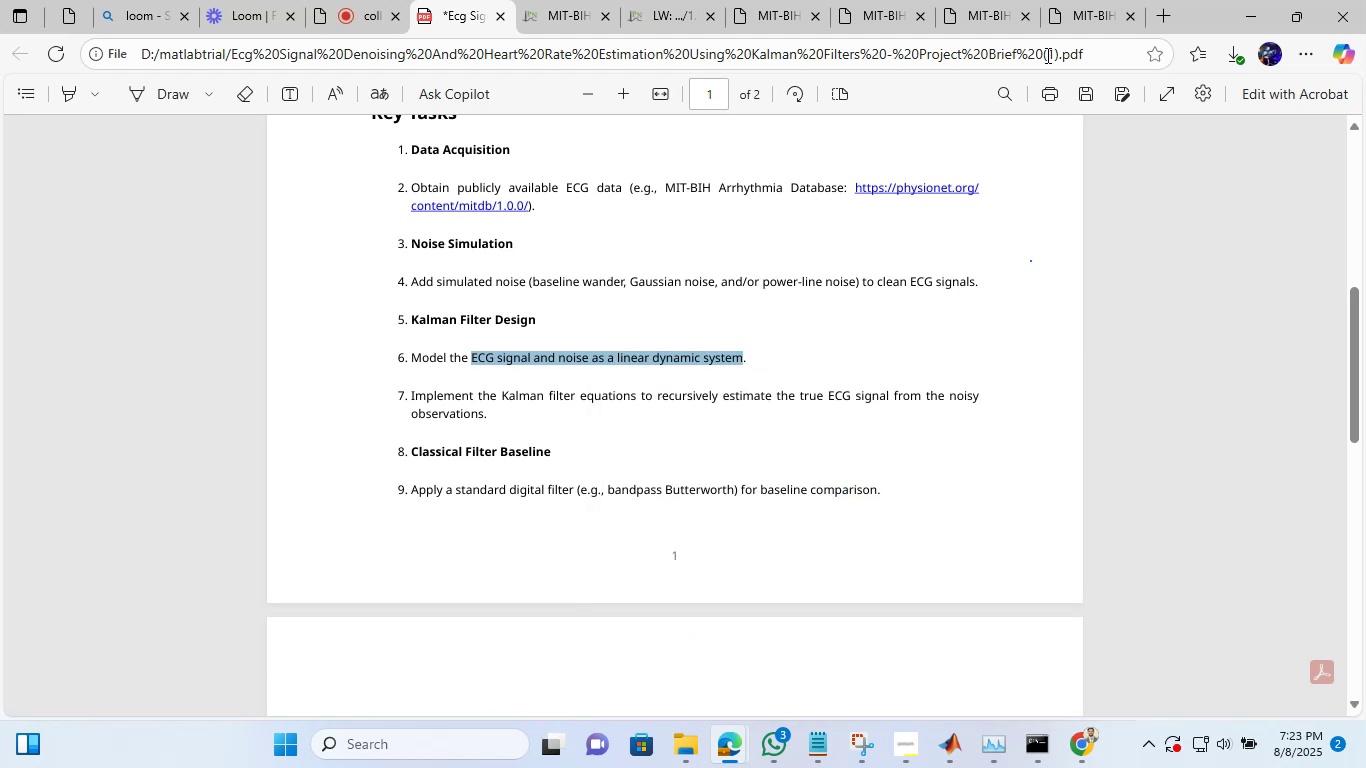 
left_click([1258, 0])
 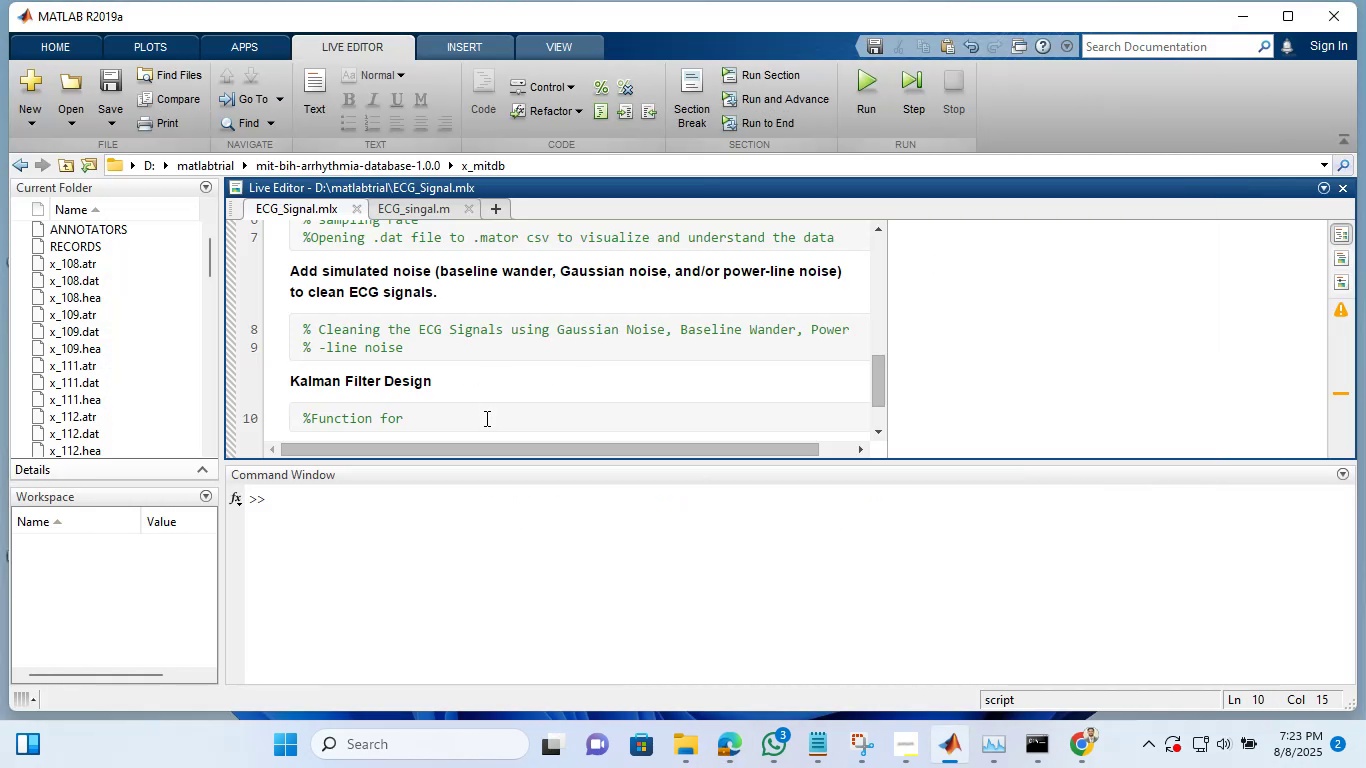 
key(Control+V)
 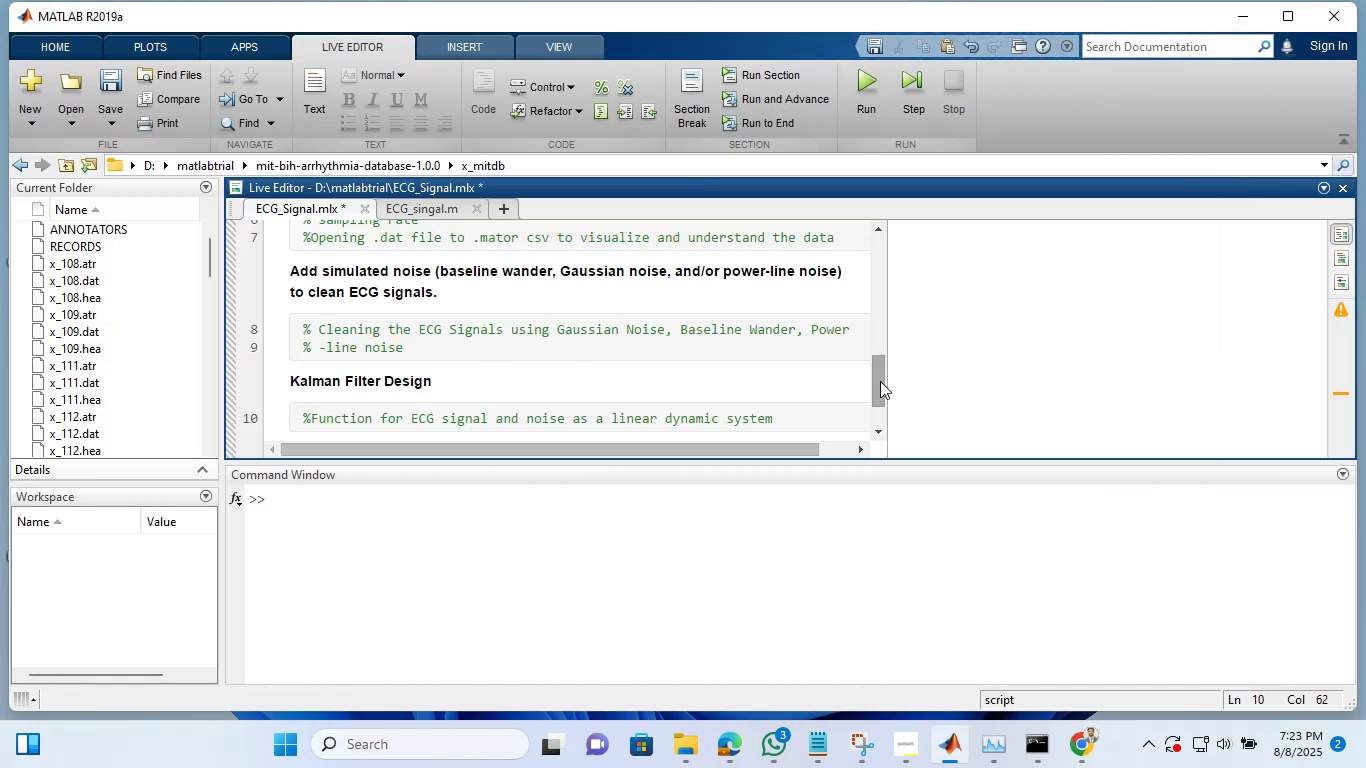 
left_click_drag(start_coordinate=[877, 369], to_coordinate=[883, 454])
 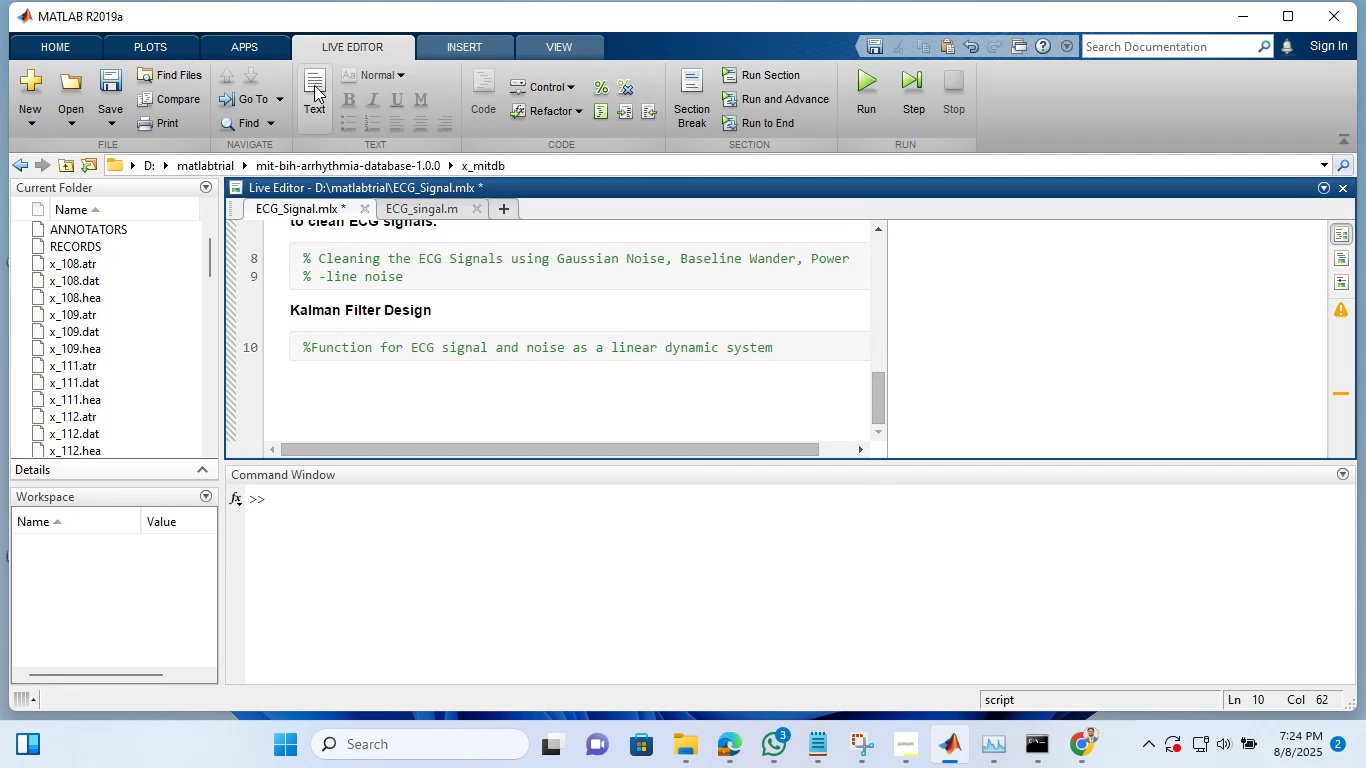 
left_click([314, 84])
 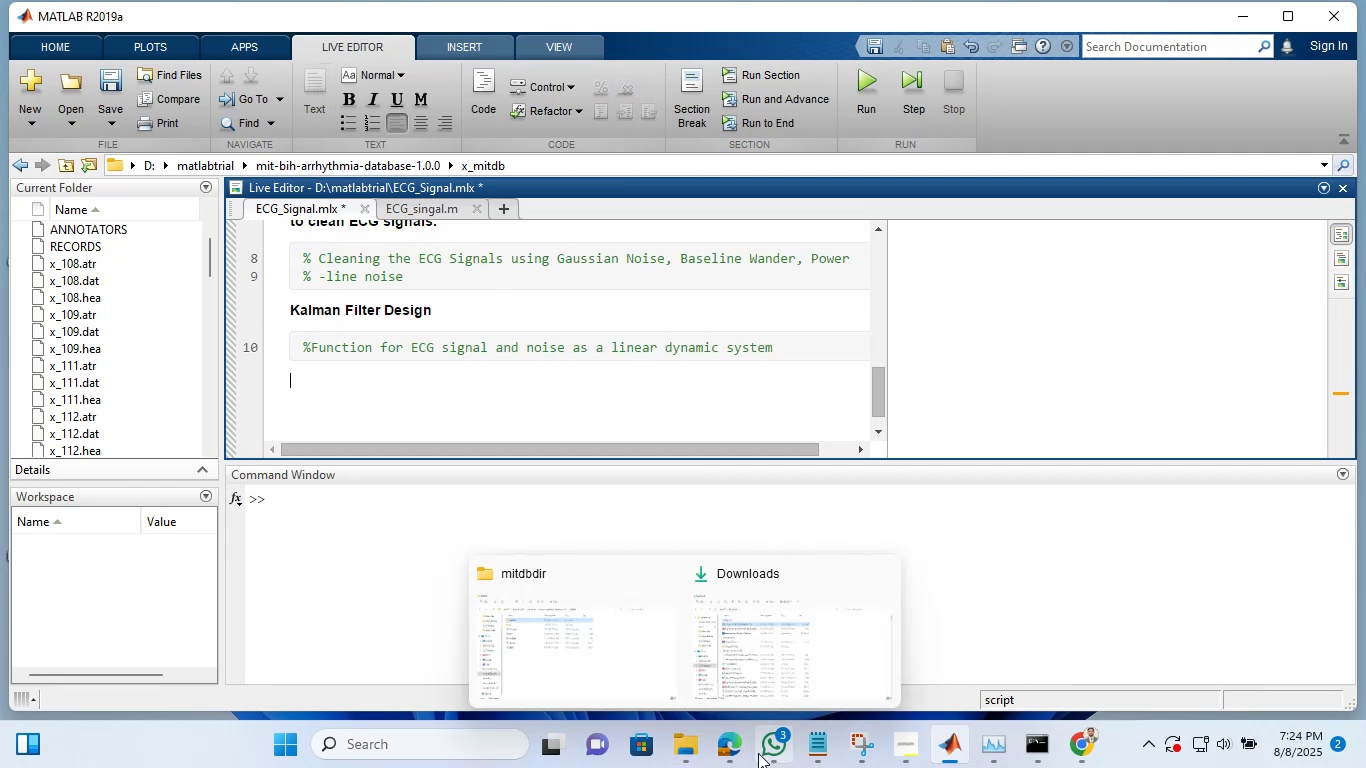 
left_click([725, 745])
 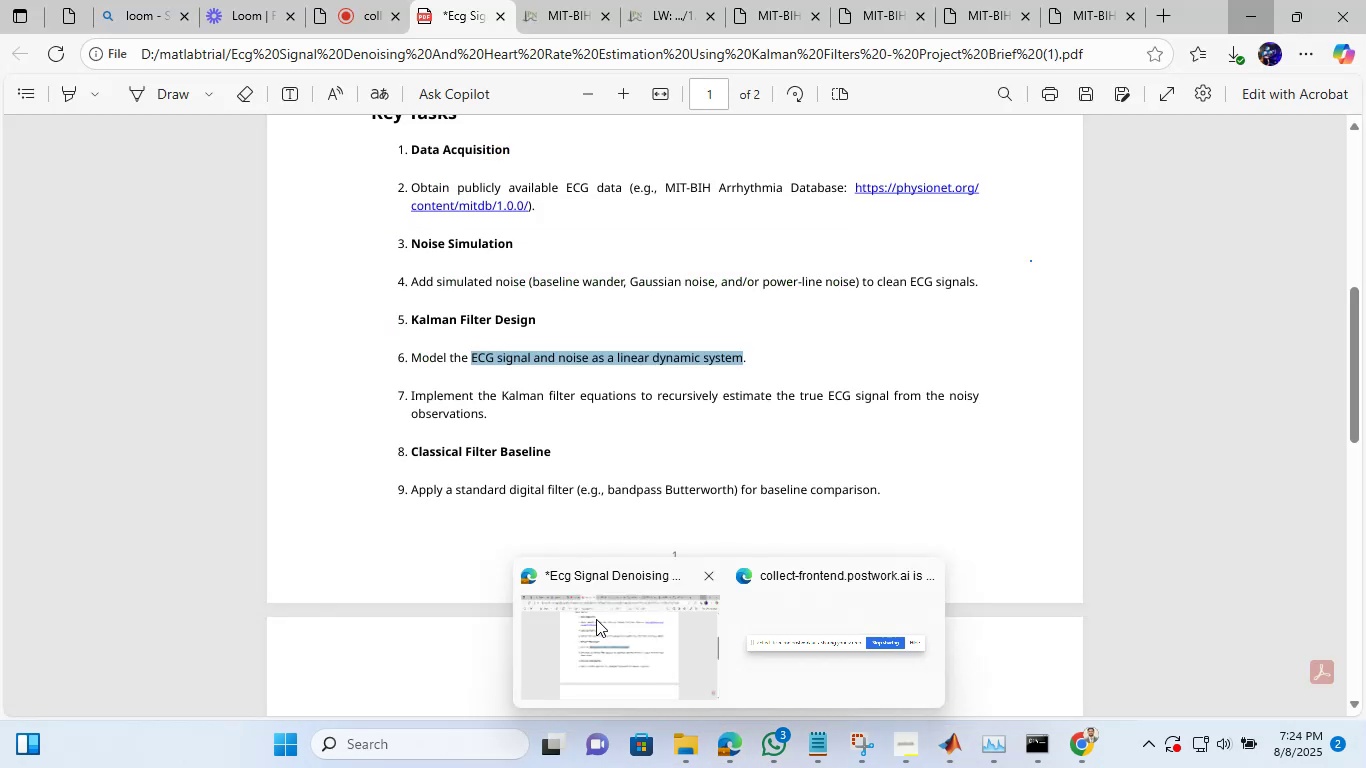 
left_click([596, 619])
 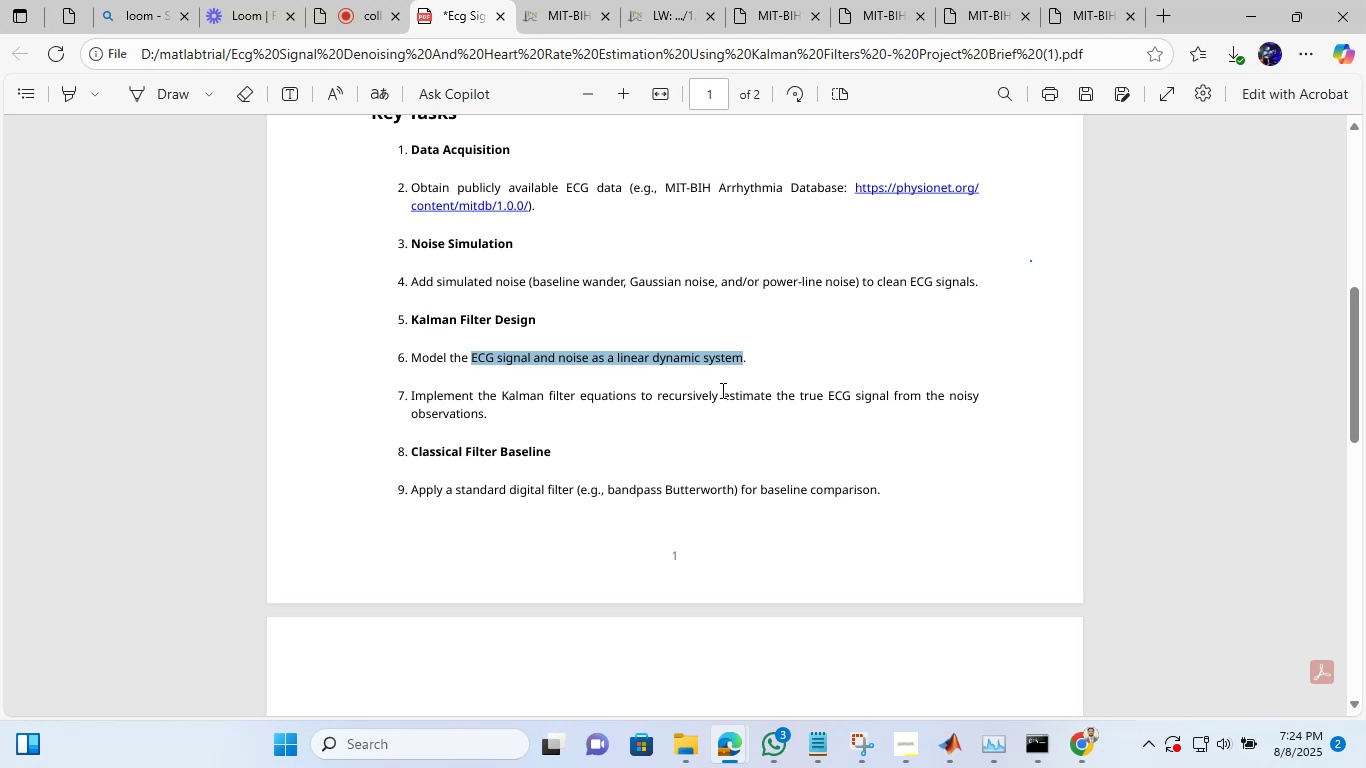 
left_click_drag(start_coordinate=[724, 392], to_coordinate=[779, 418])
 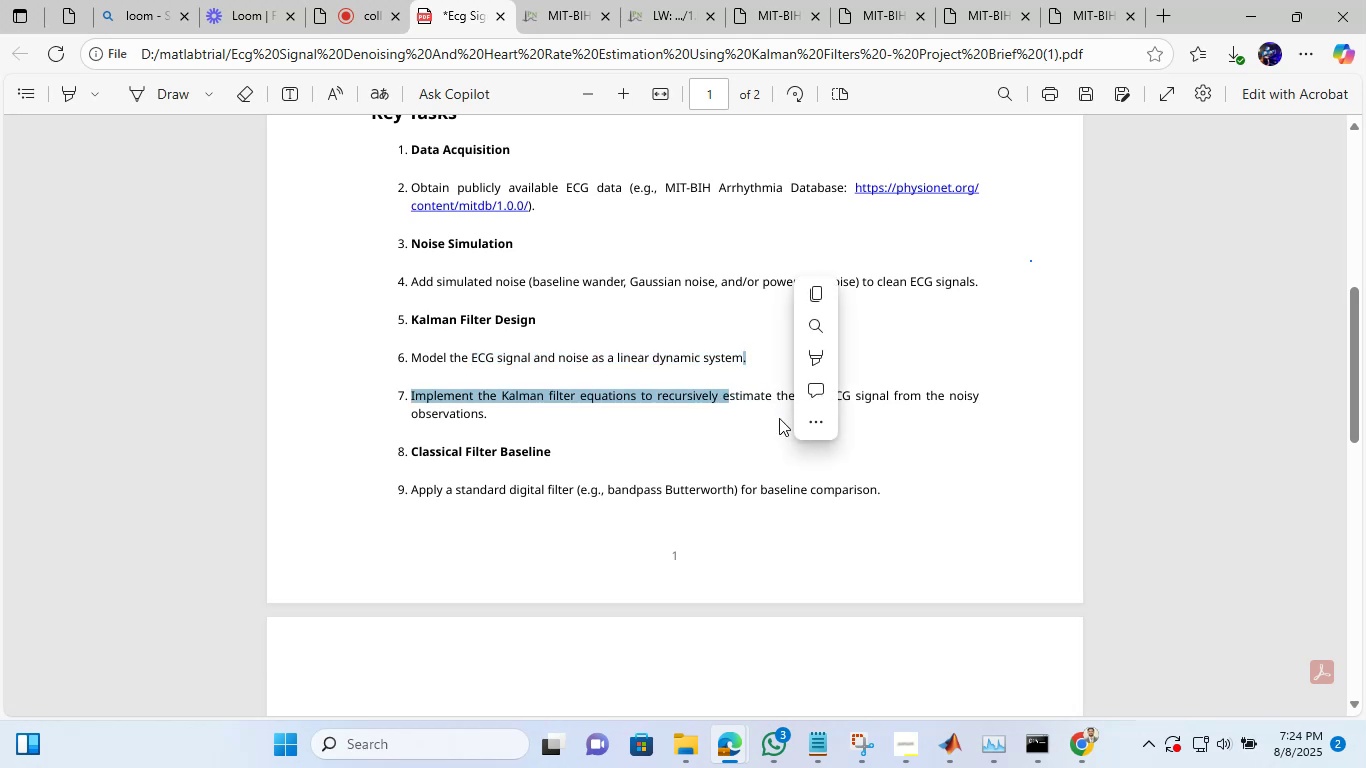 
left_click([779, 418])
 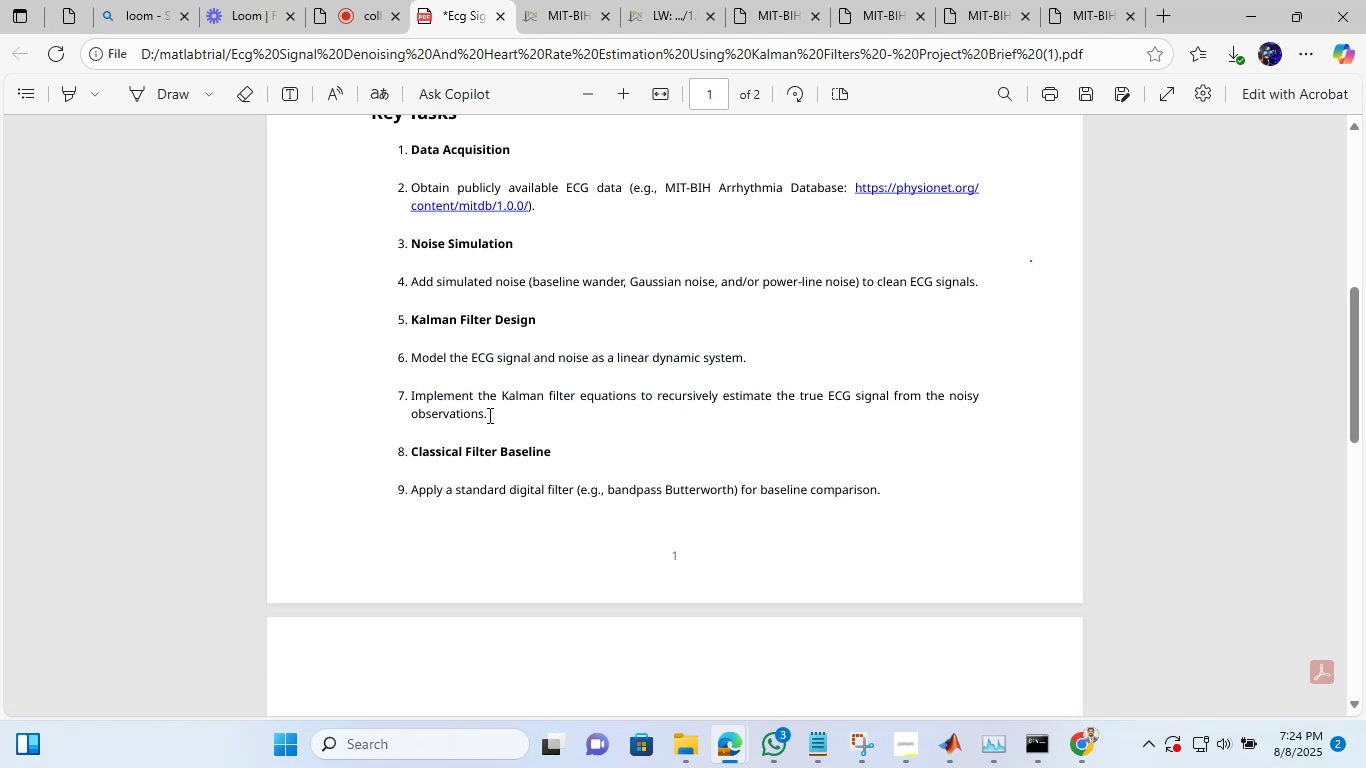 
left_click([488, 415])
 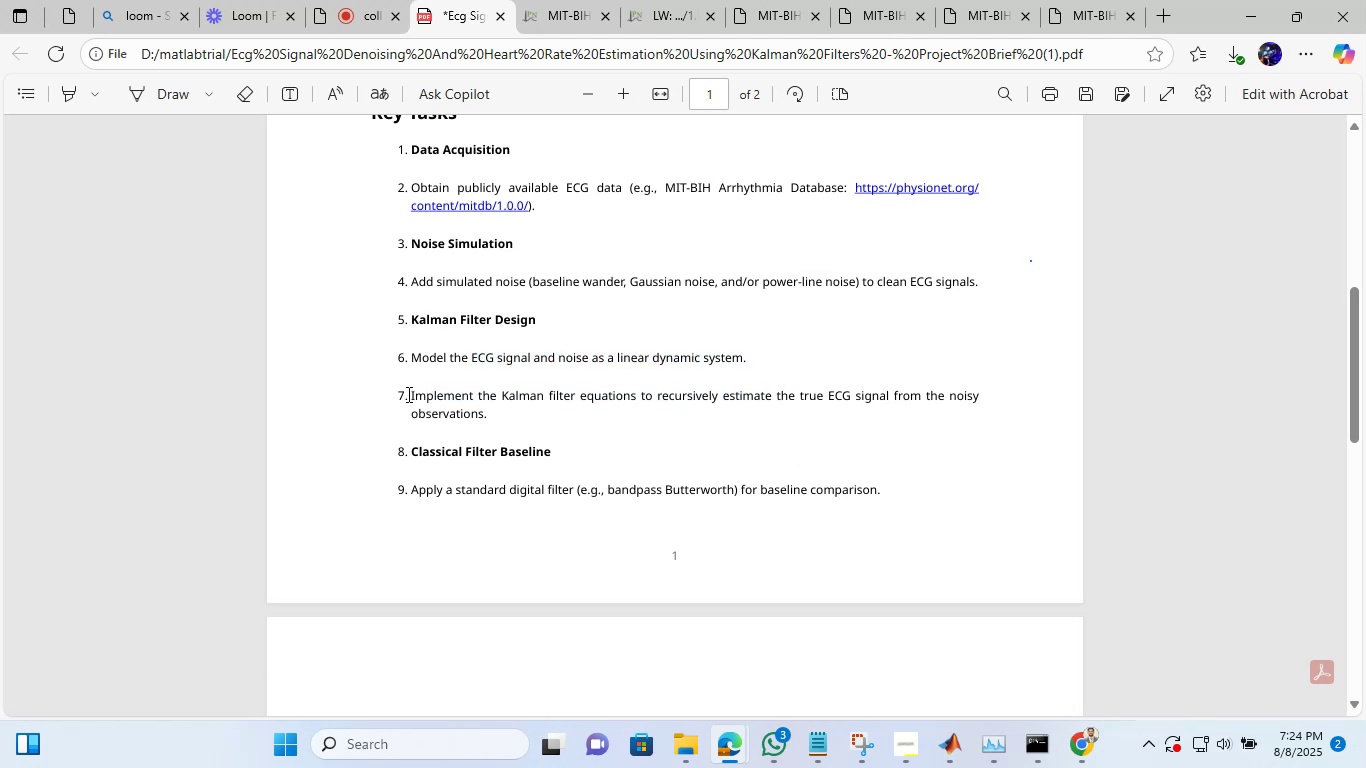 
left_click_drag(start_coordinate=[410, 394], to_coordinate=[487, 414])
 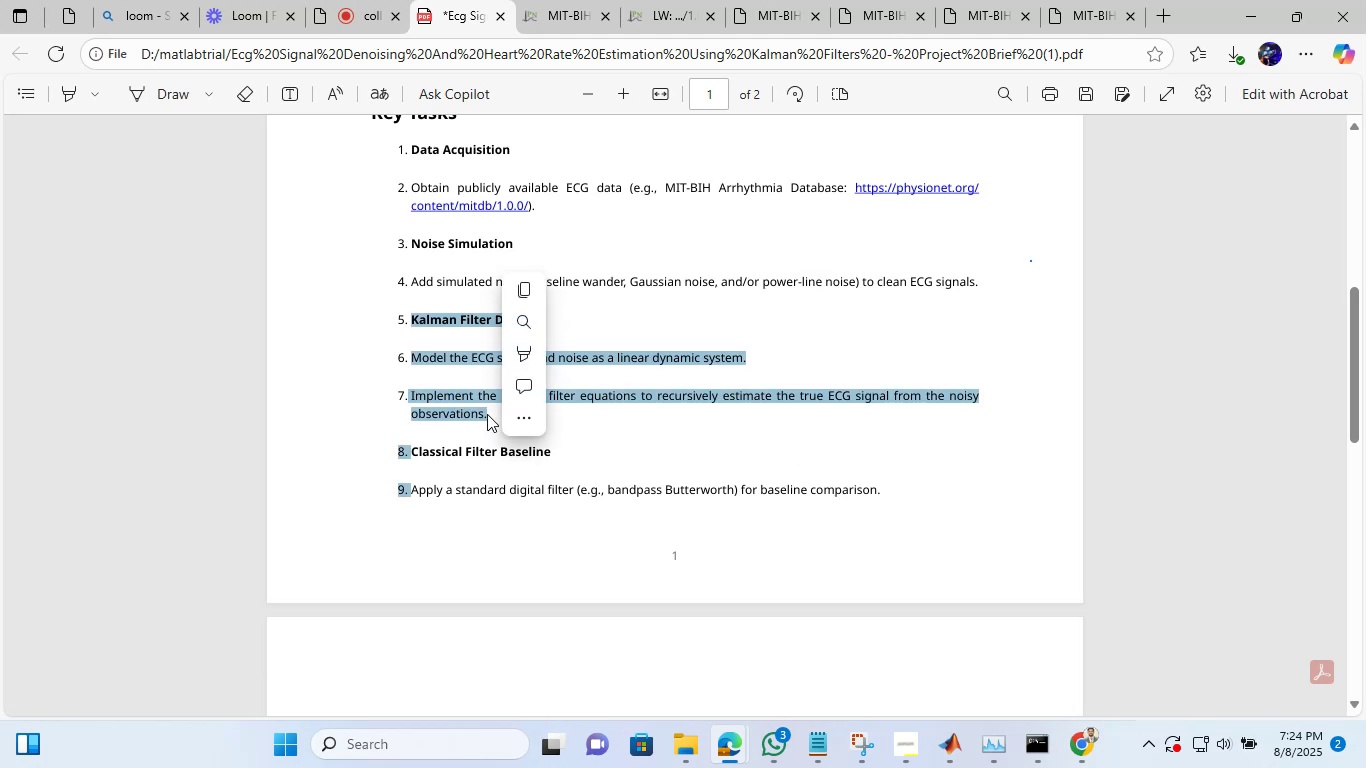 
left_click([487, 414])
 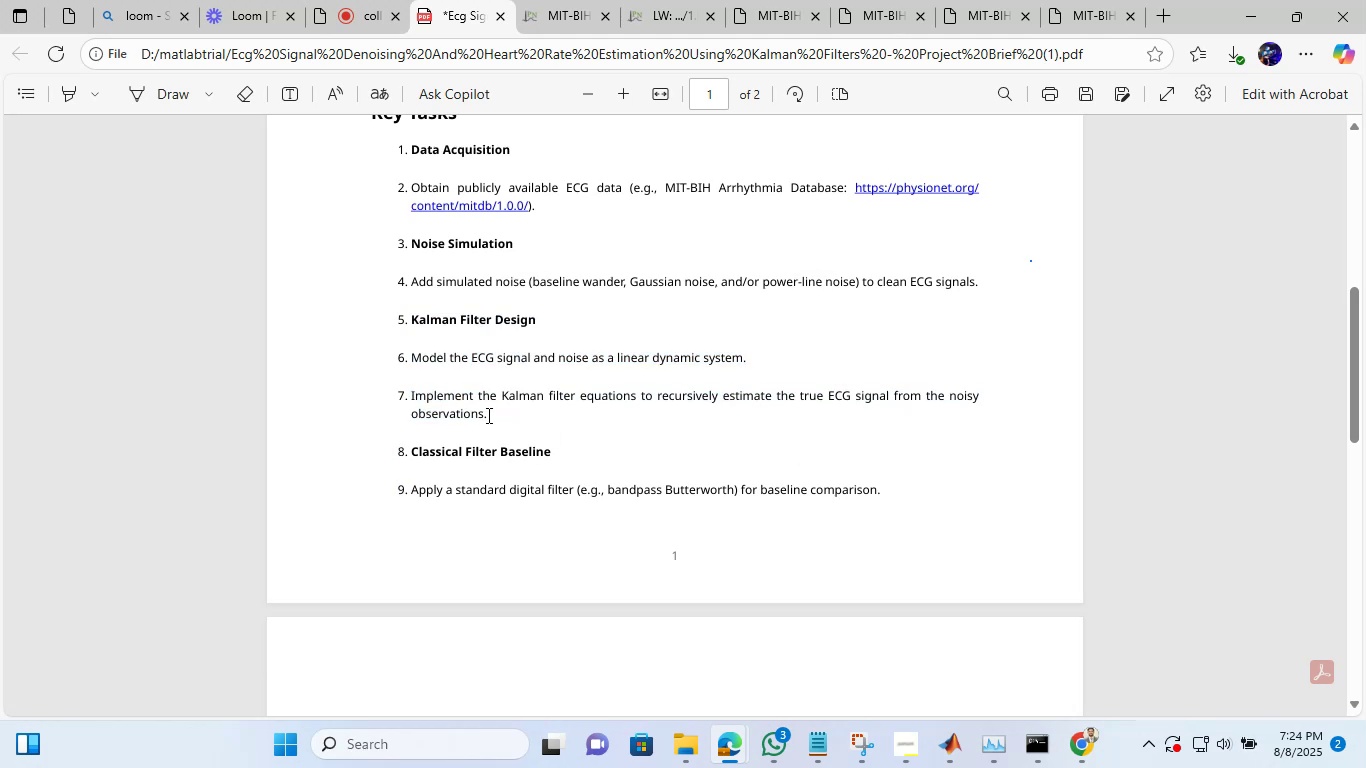 
double_click([487, 415])
 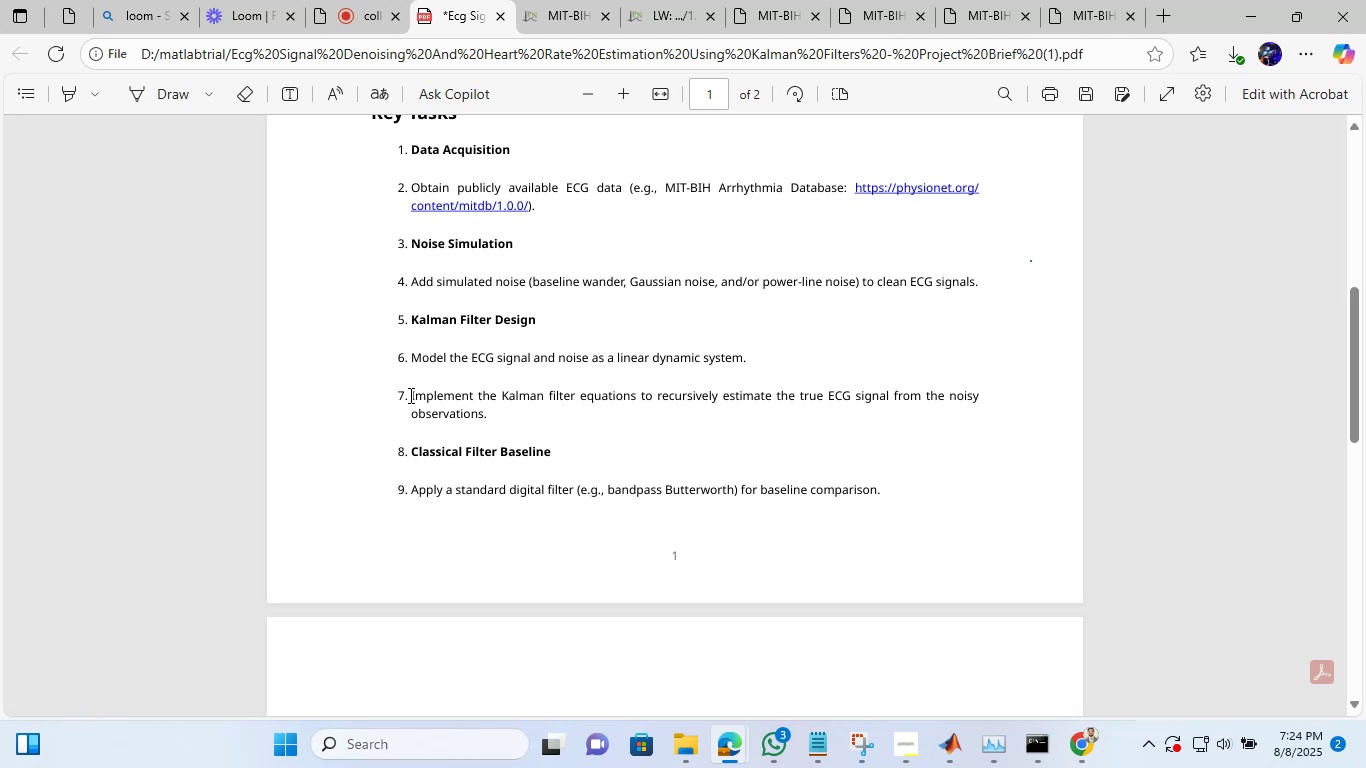 
left_click_drag(start_coordinate=[409, 395], to_coordinate=[496, 411])
 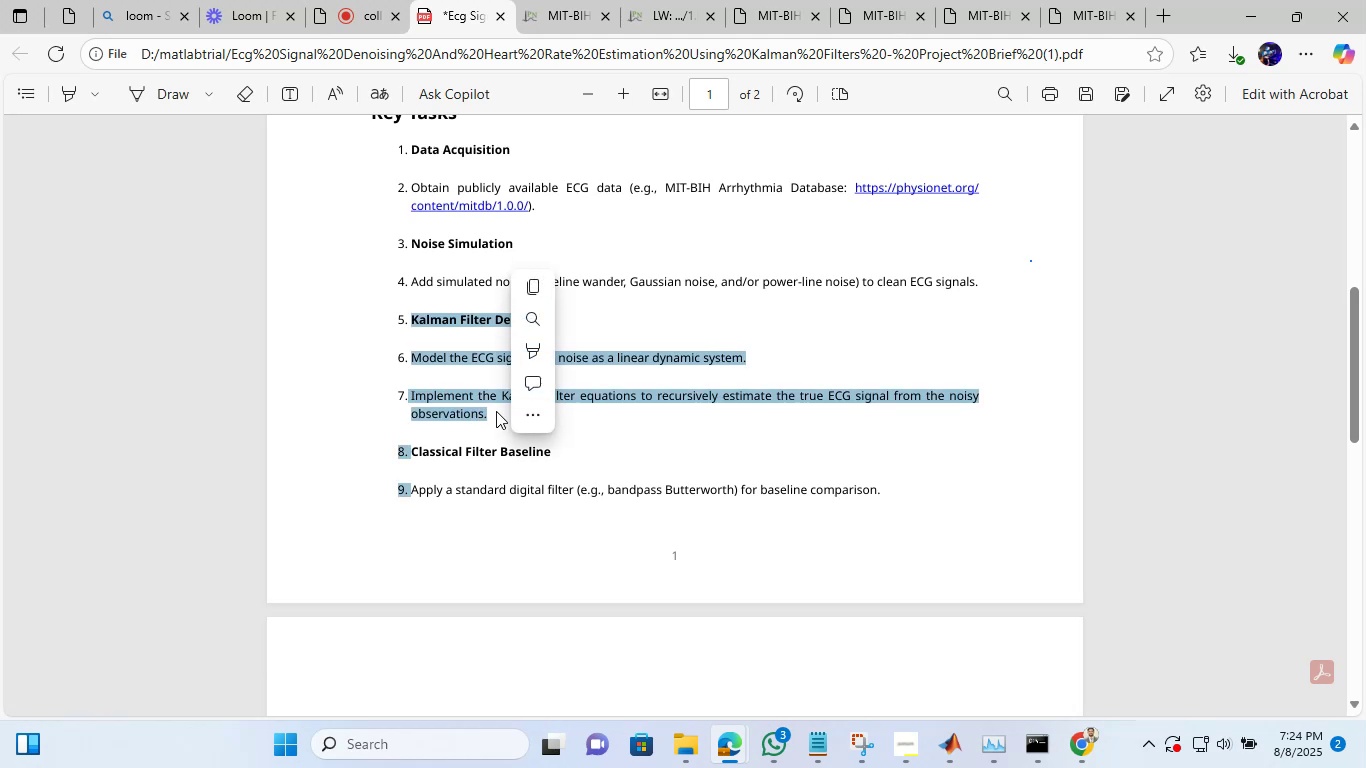 
left_click([496, 411])
 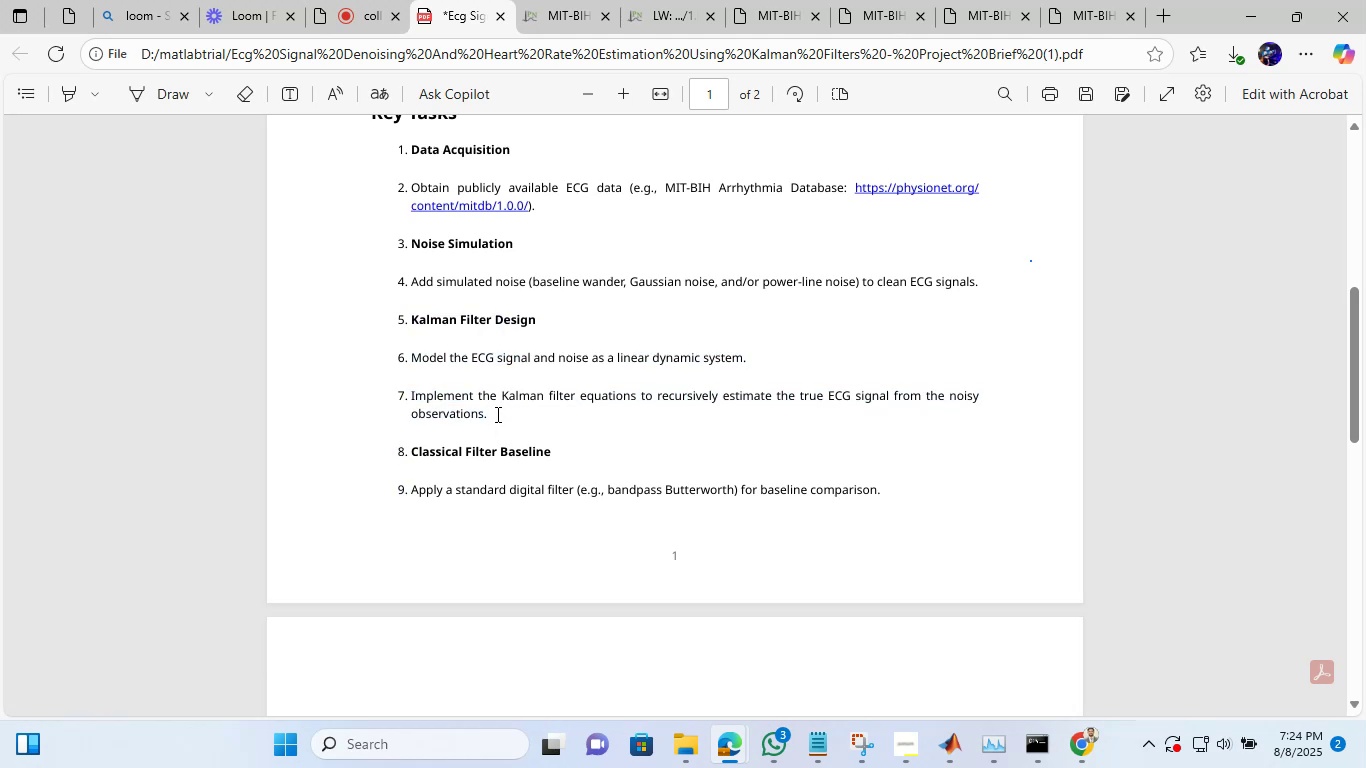 
left_click_drag(start_coordinate=[496, 414], to_coordinate=[410, 395])
 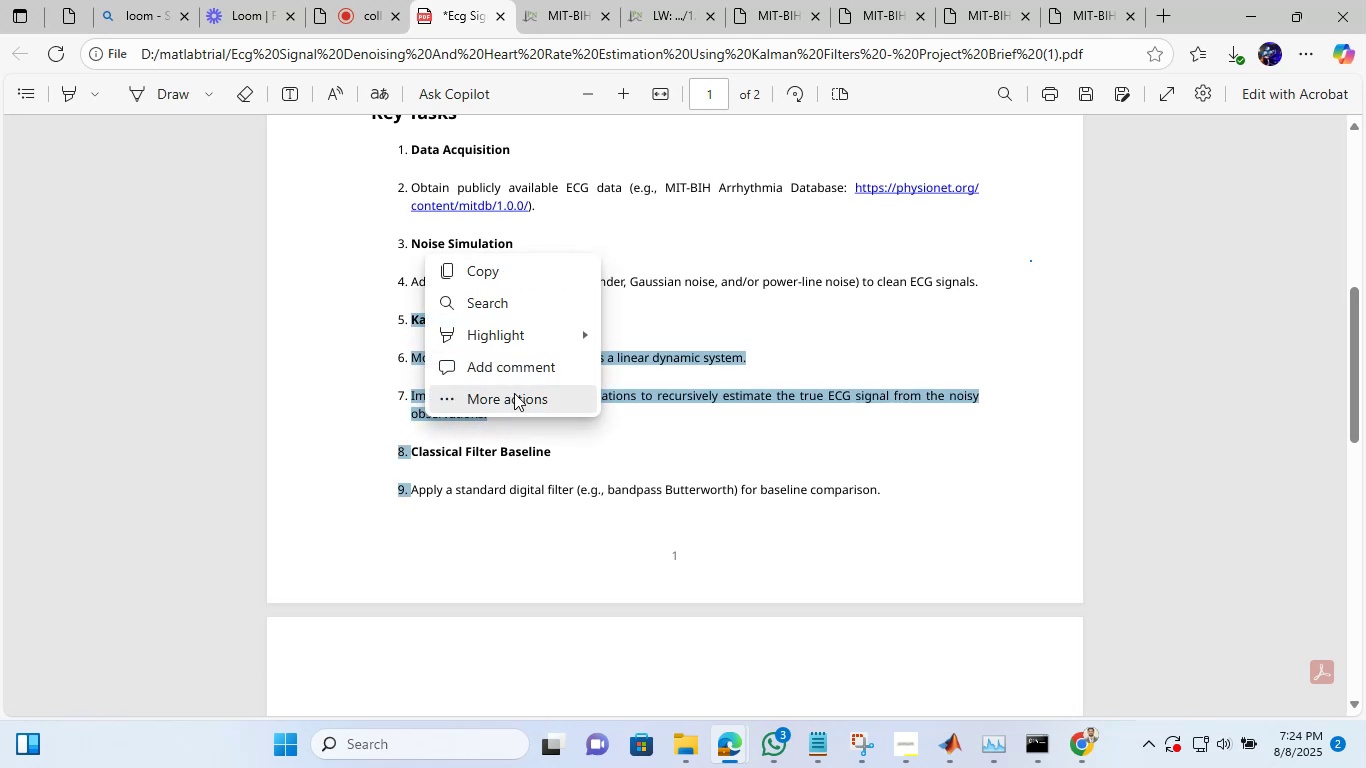 
left_click_drag(start_coordinate=[636, 407], to_coordinate=[437, 400])
 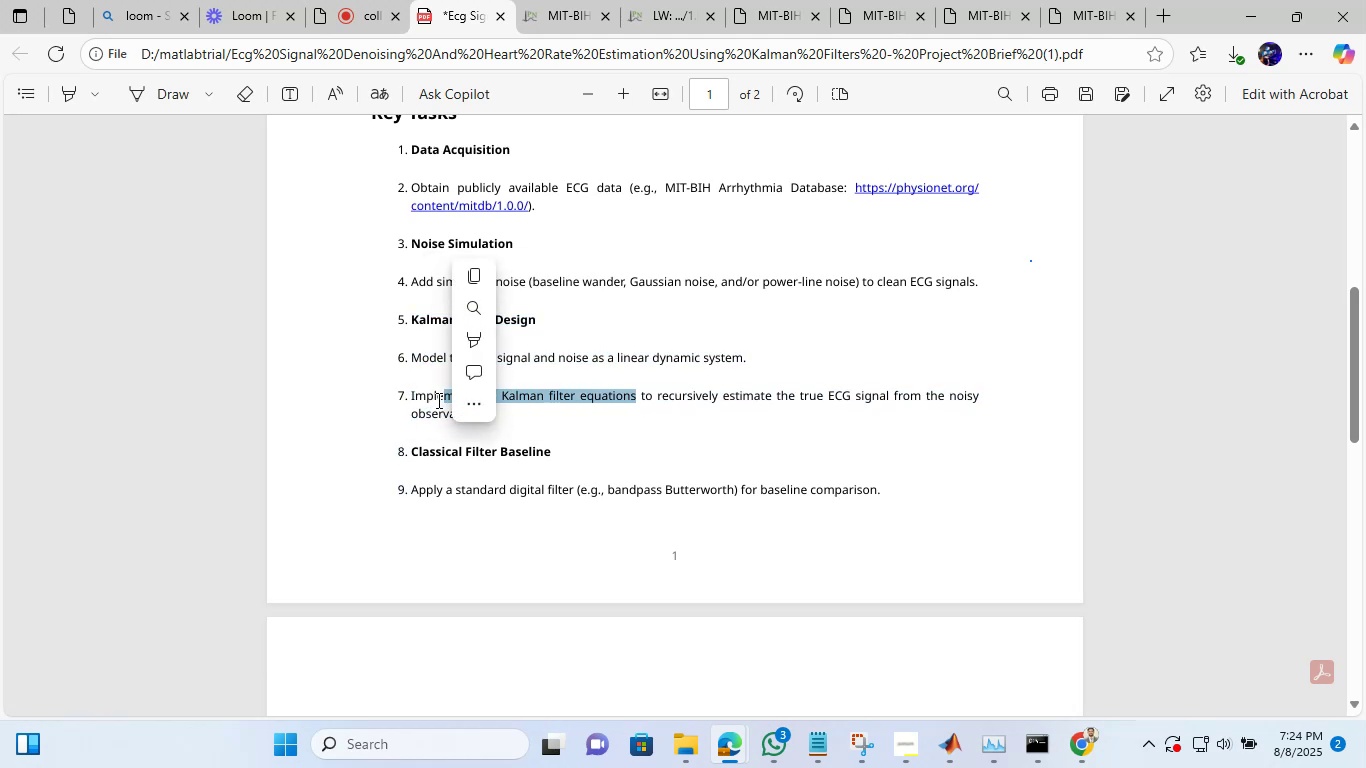 
left_click([437, 400])
 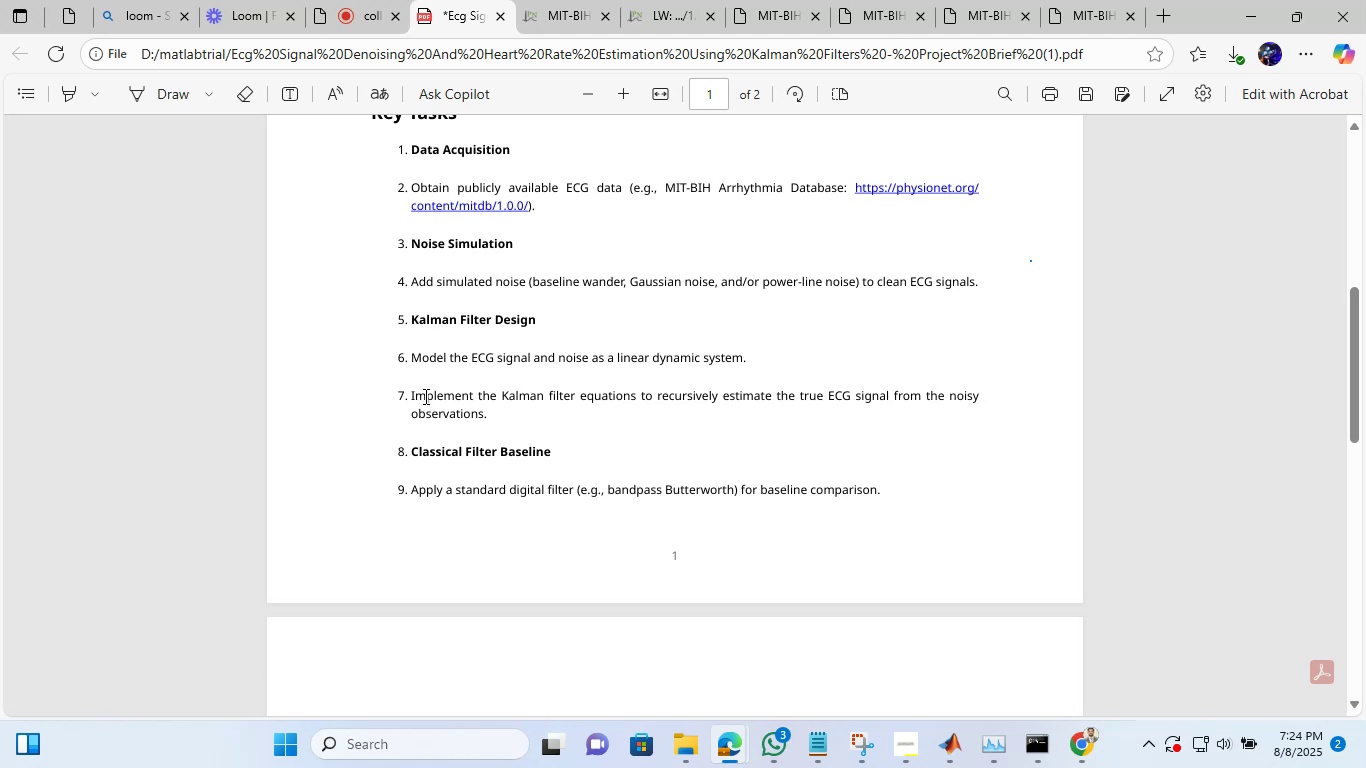 
left_click_drag(start_coordinate=[424, 396], to_coordinate=[491, 412])
 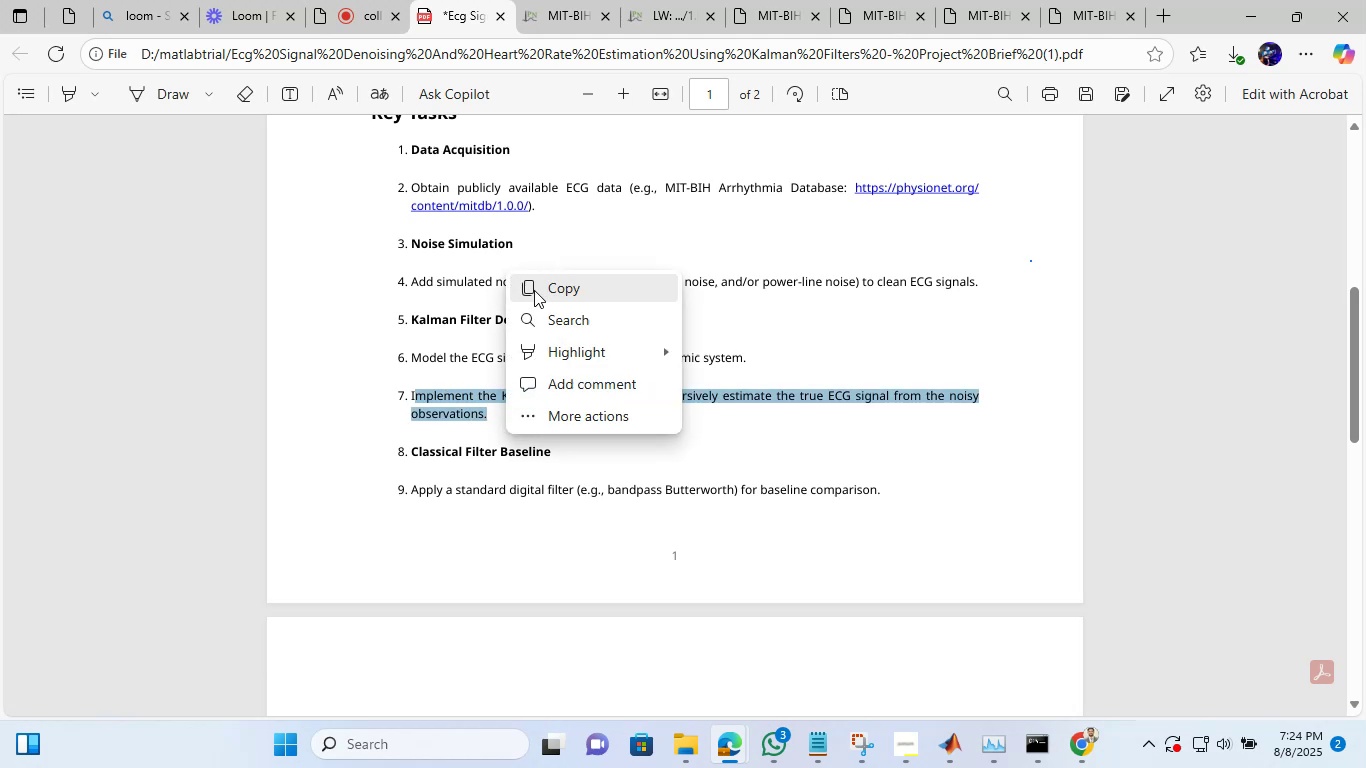 
left_click([534, 290])
 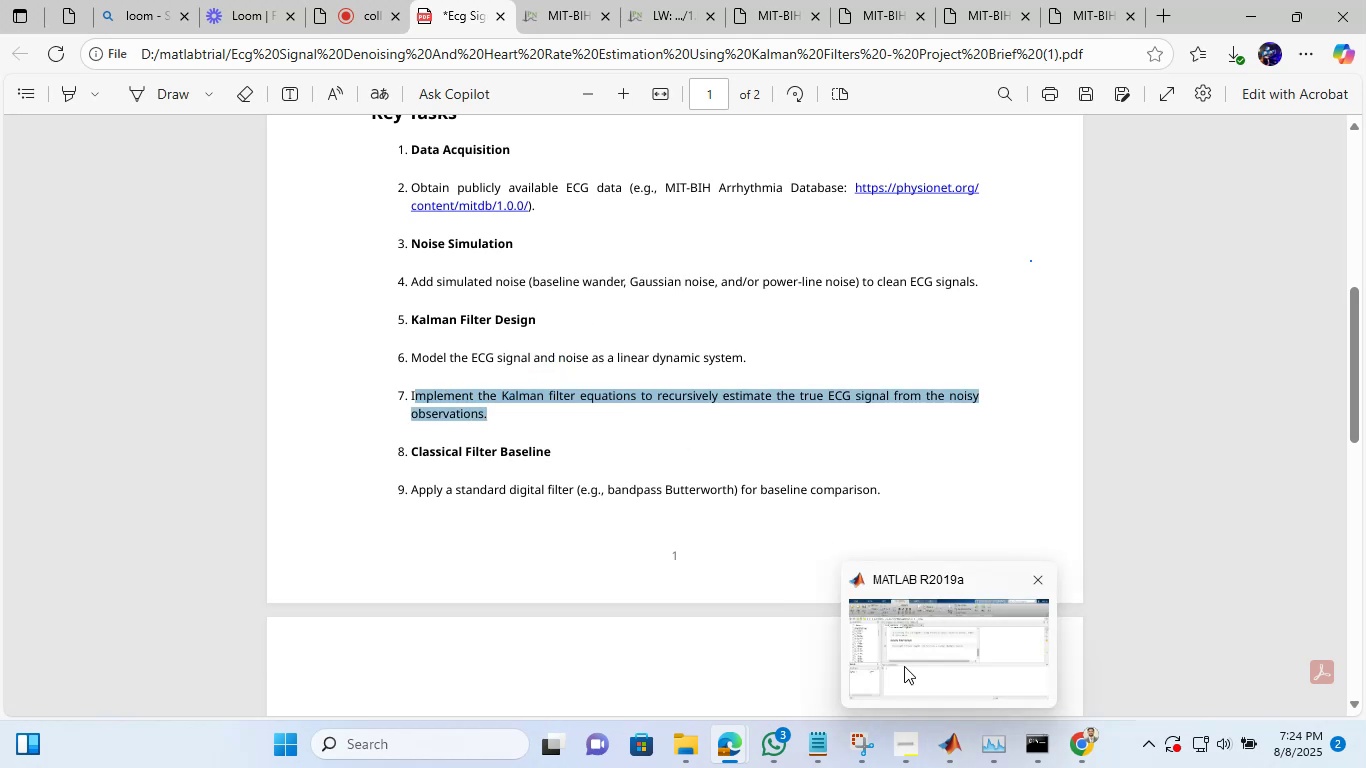 
left_click([904, 662])
 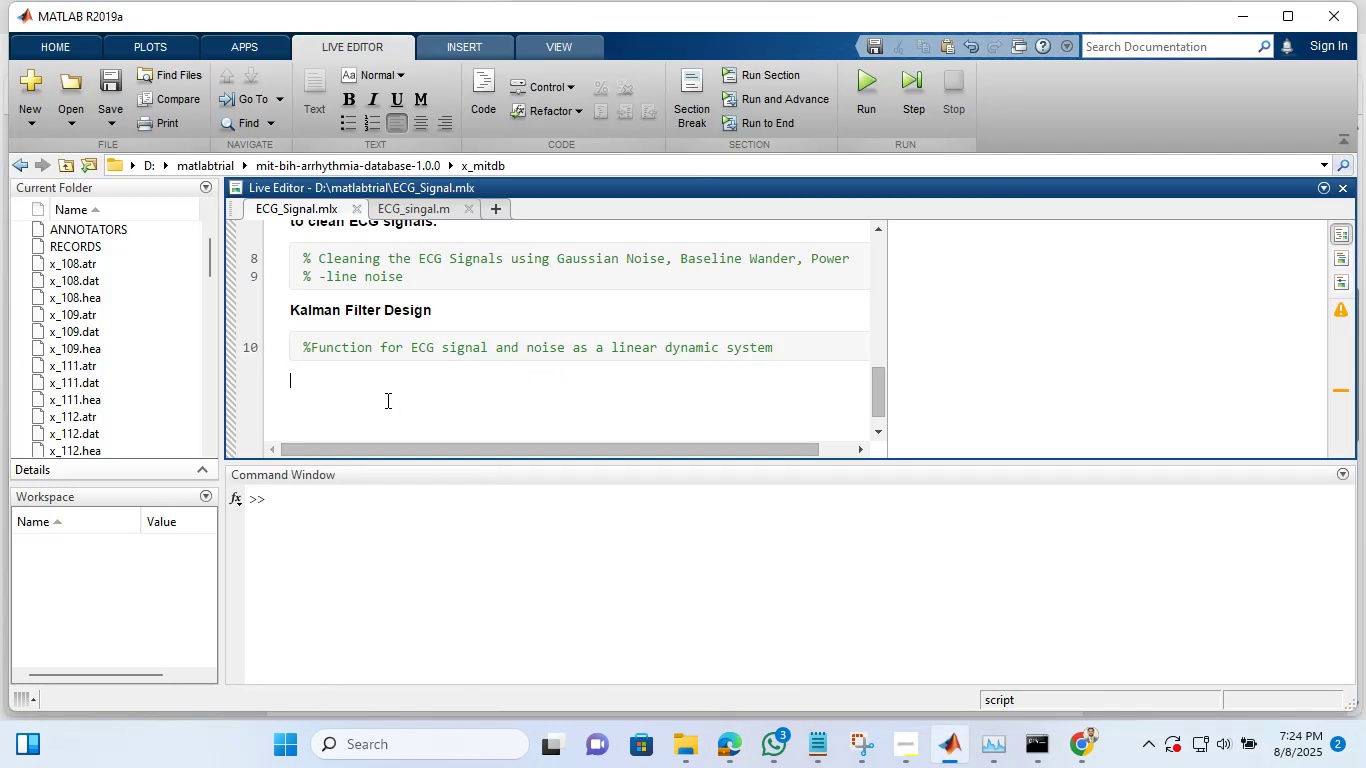 
hold_key(key=ControlLeft, duration=0.3)
 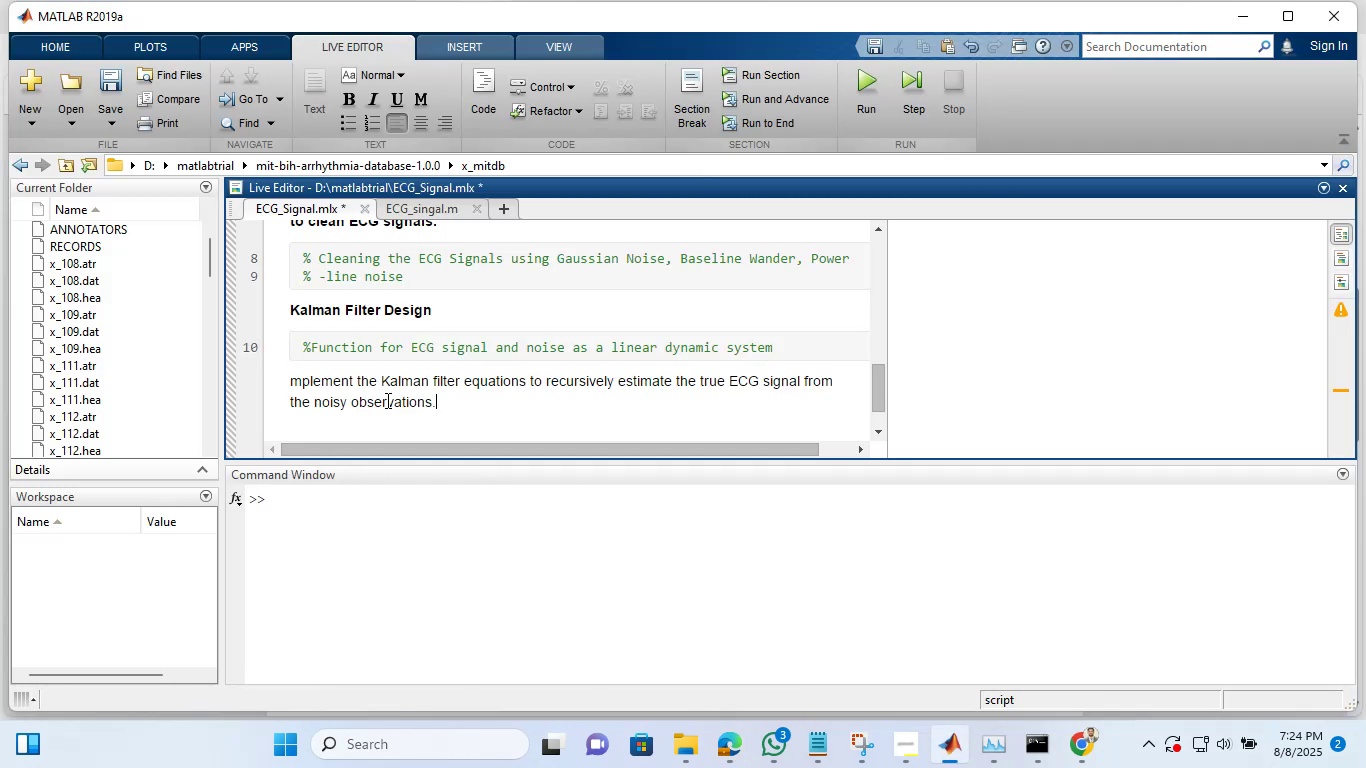 
key(V)
 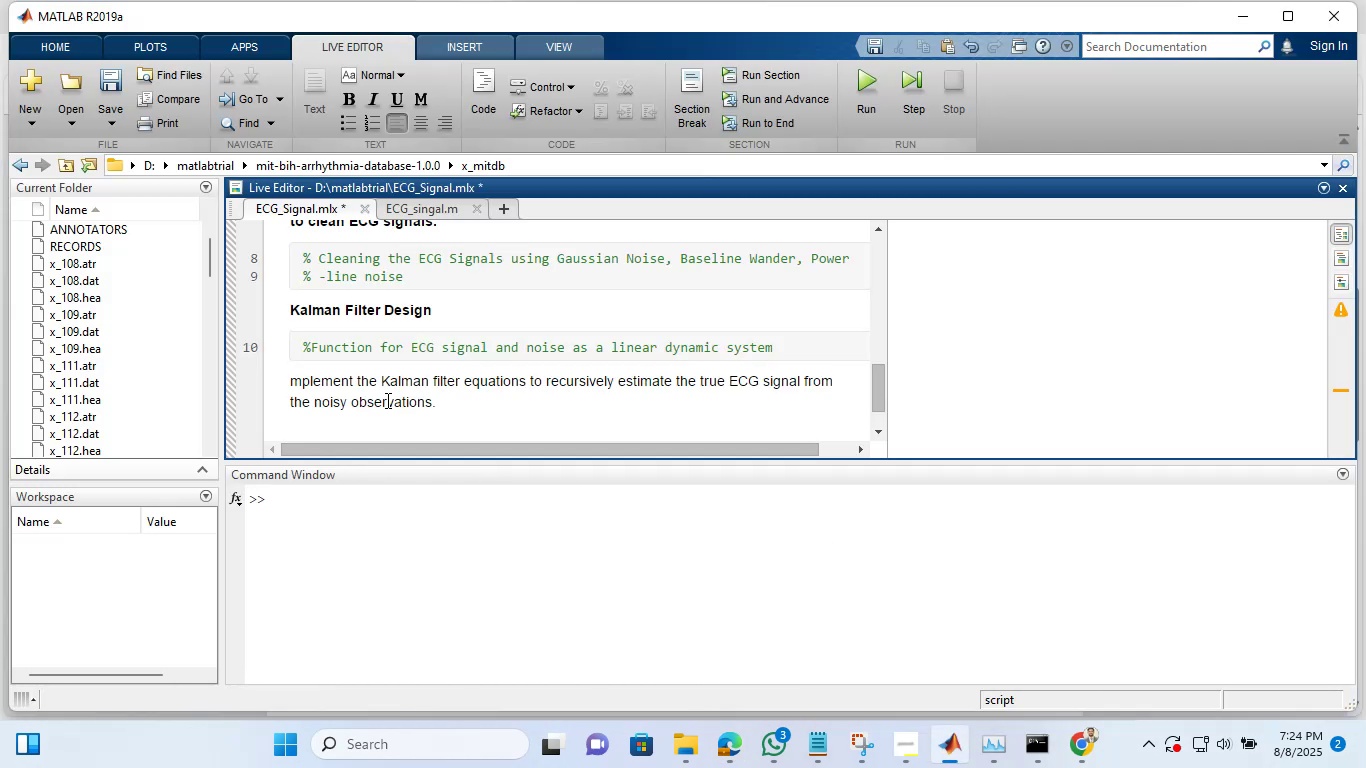 
hold_key(key=ArrowLeft, duration=1.1)
 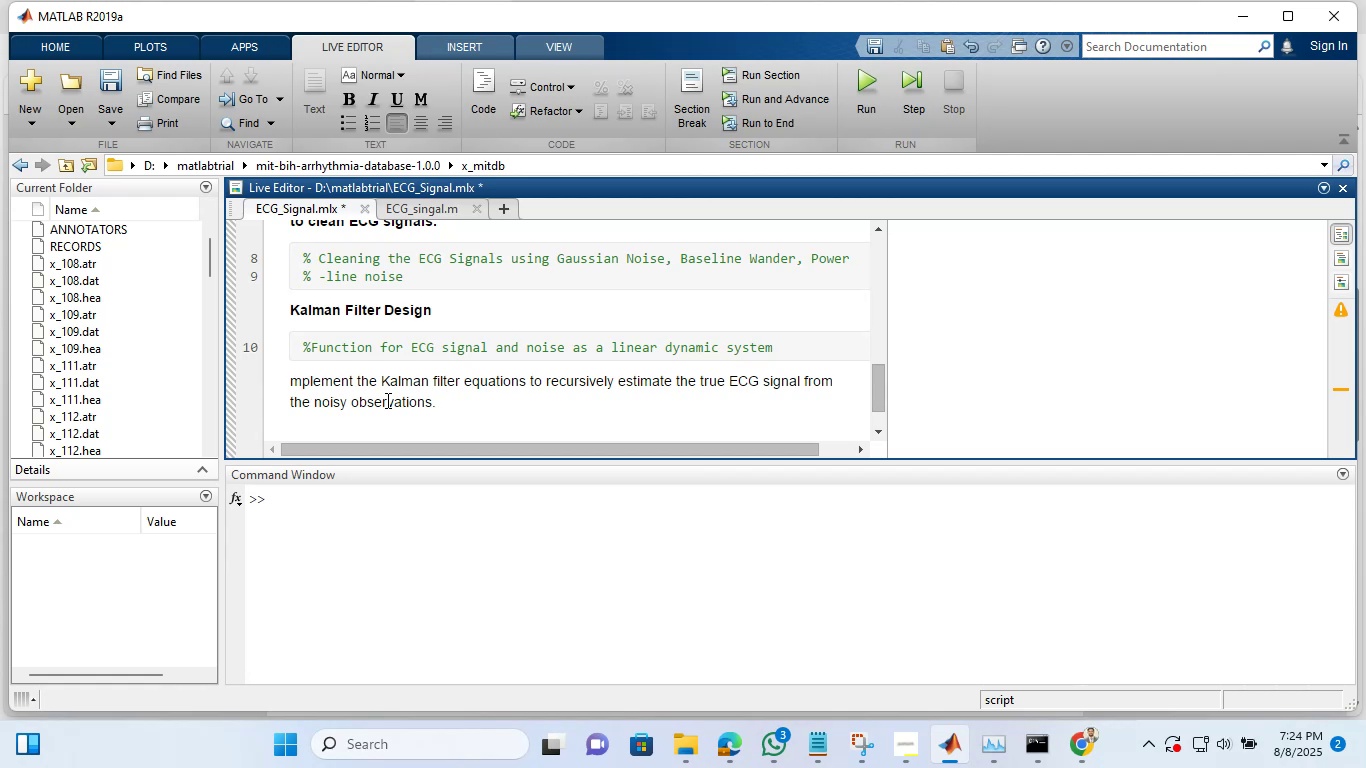 
key(ArrowUp)
 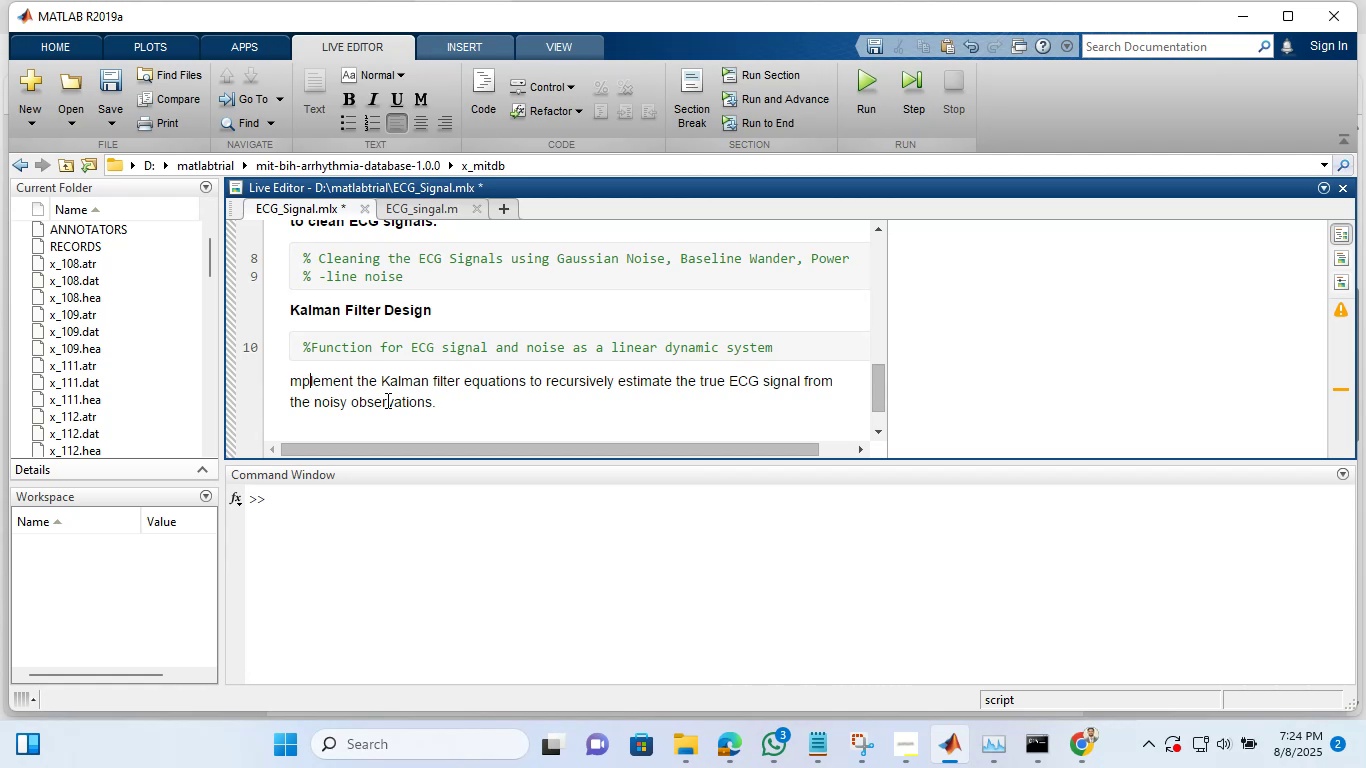 
key(ArrowLeft)
 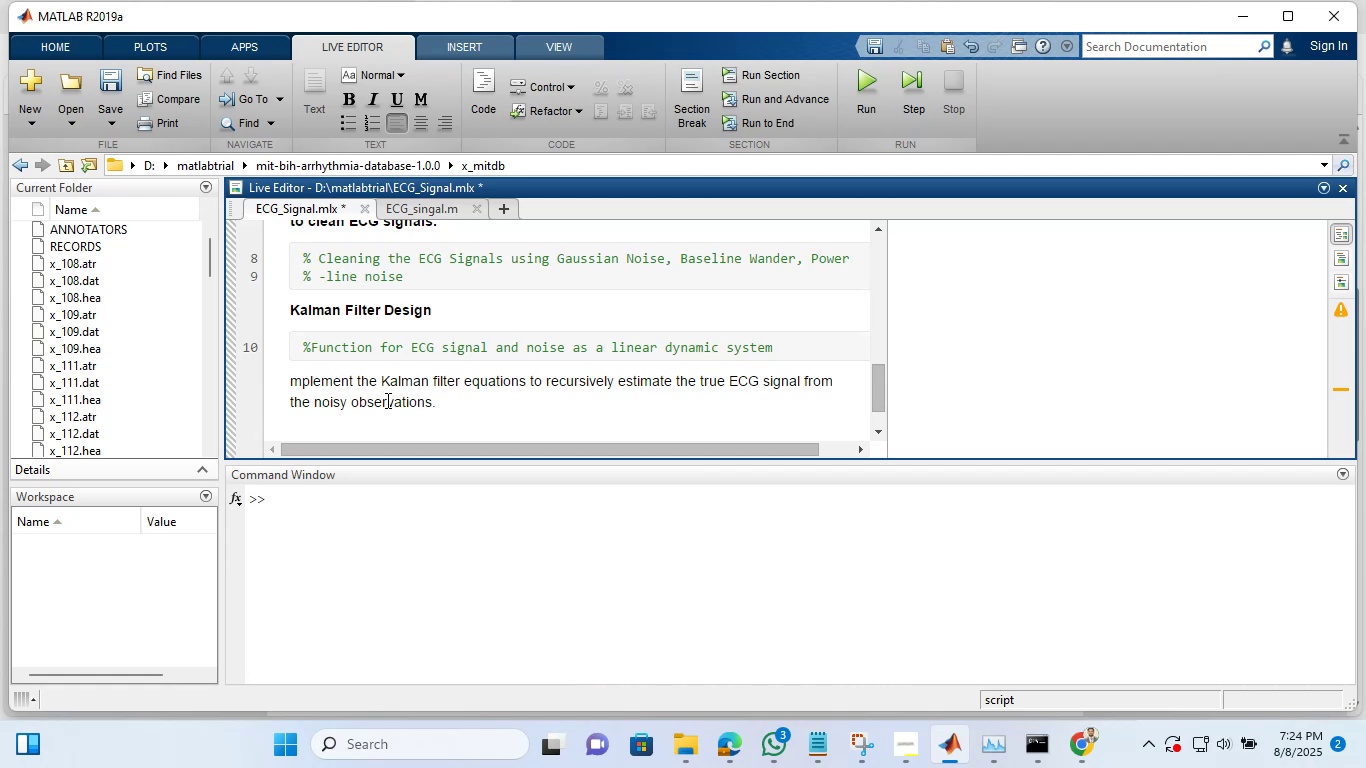 
key(ArrowLeft)
 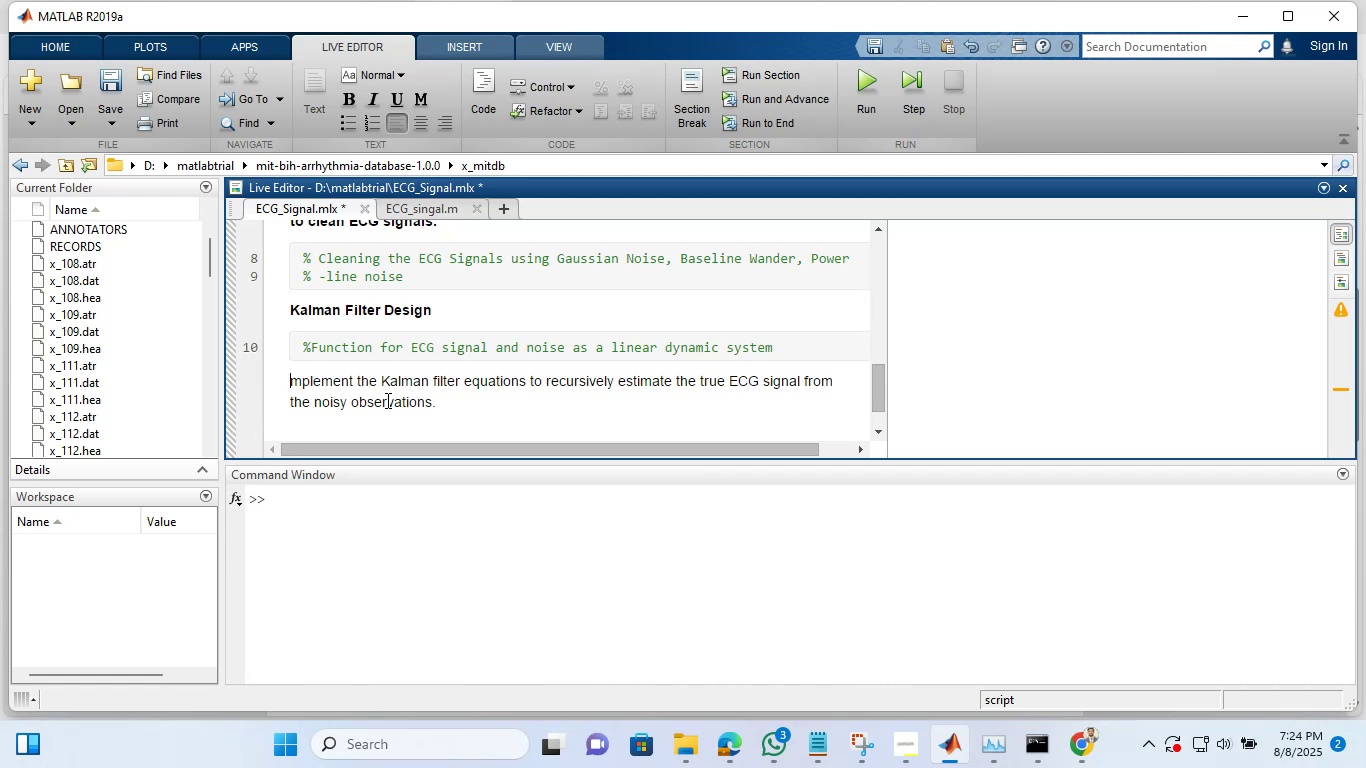 
key(Control+I)
 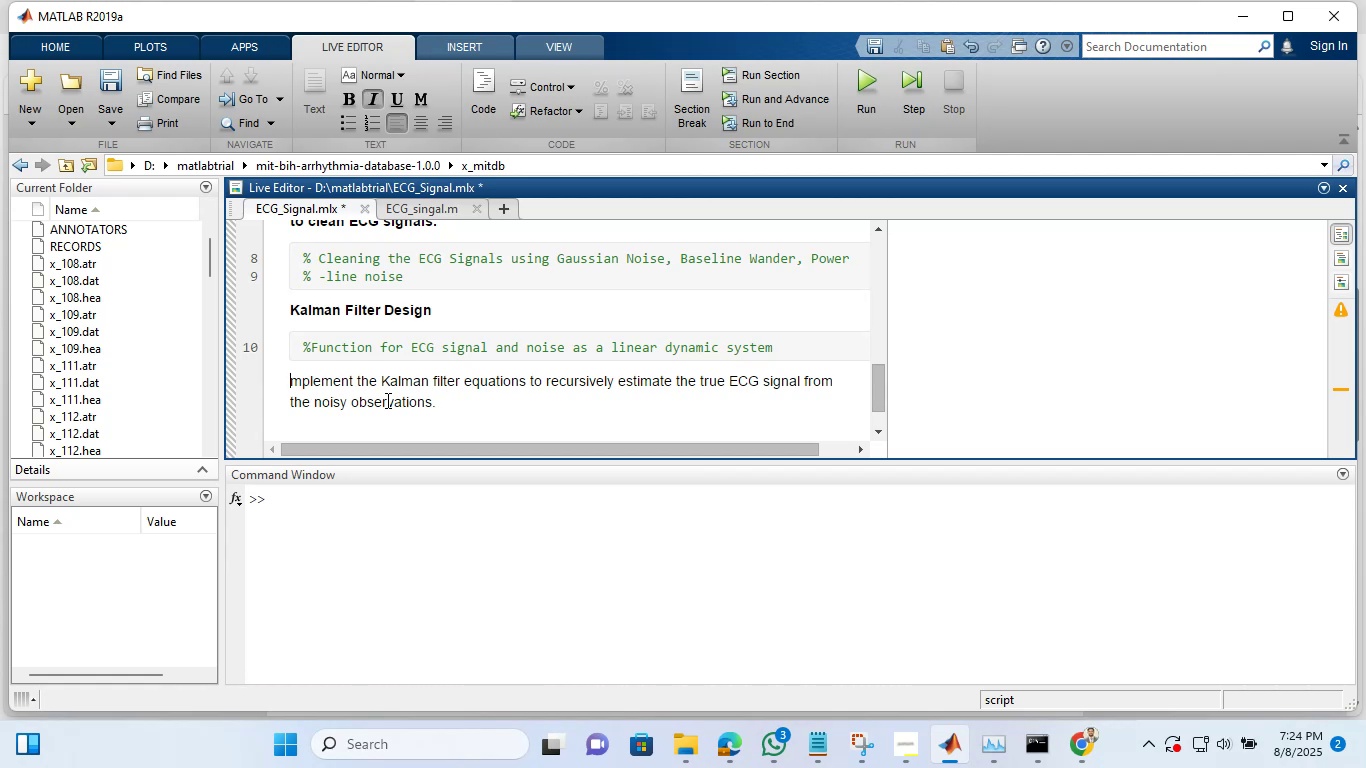 
key(Control+Shift+I)
 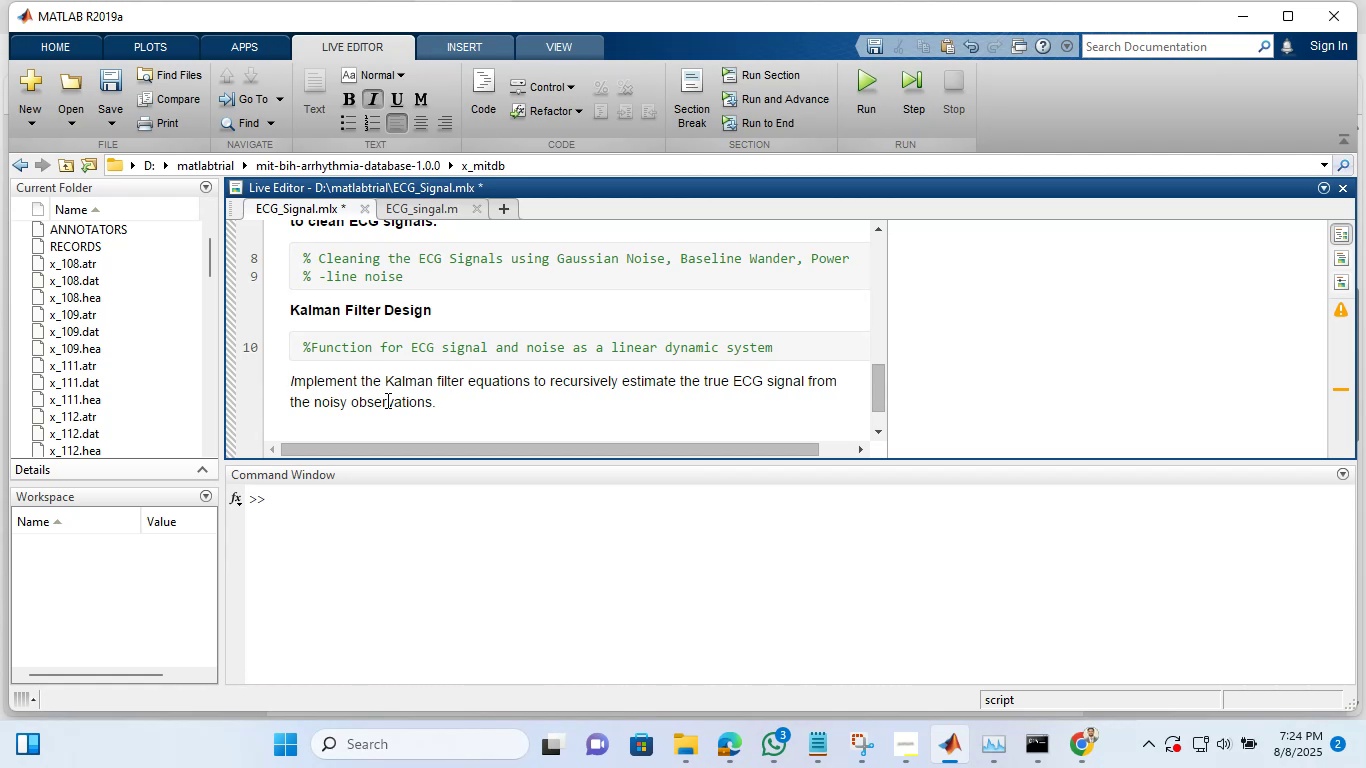 
key(Backspace)
 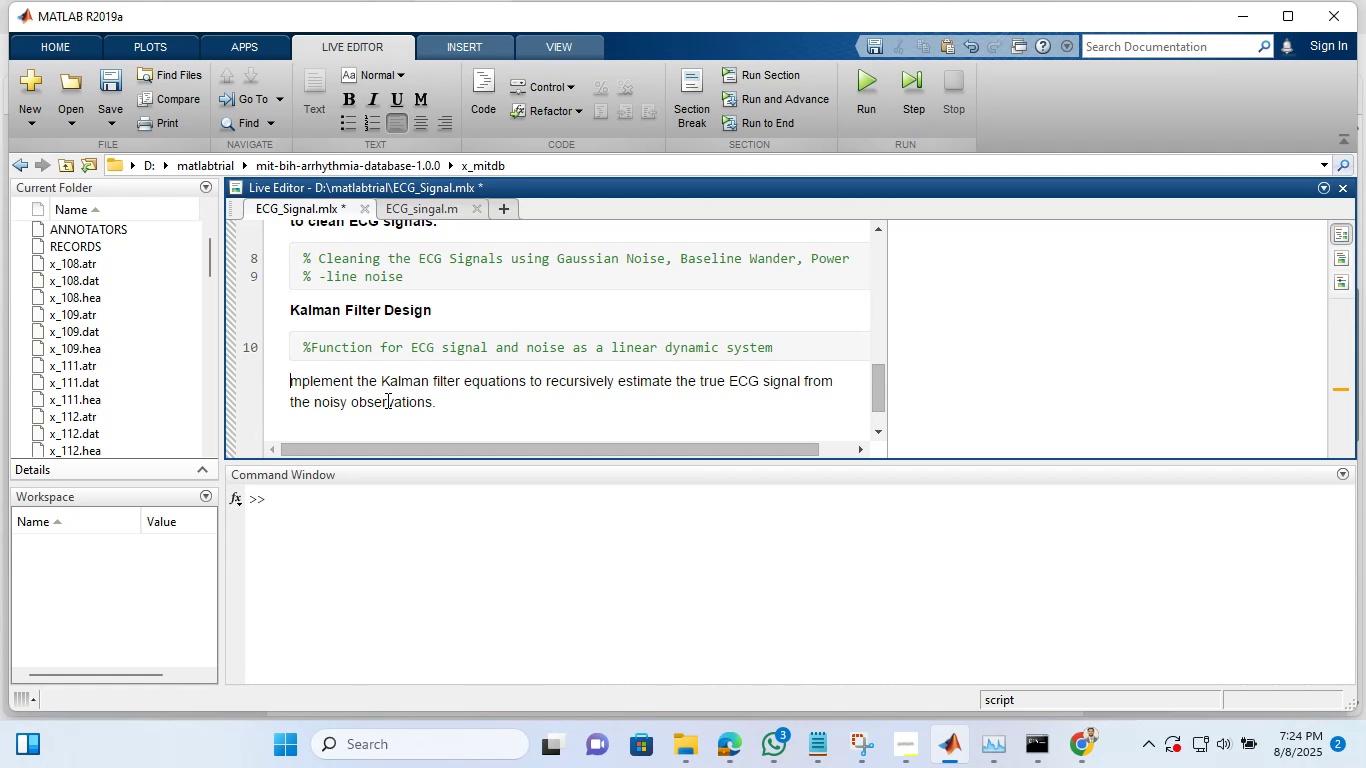 
key(Shift+I)
 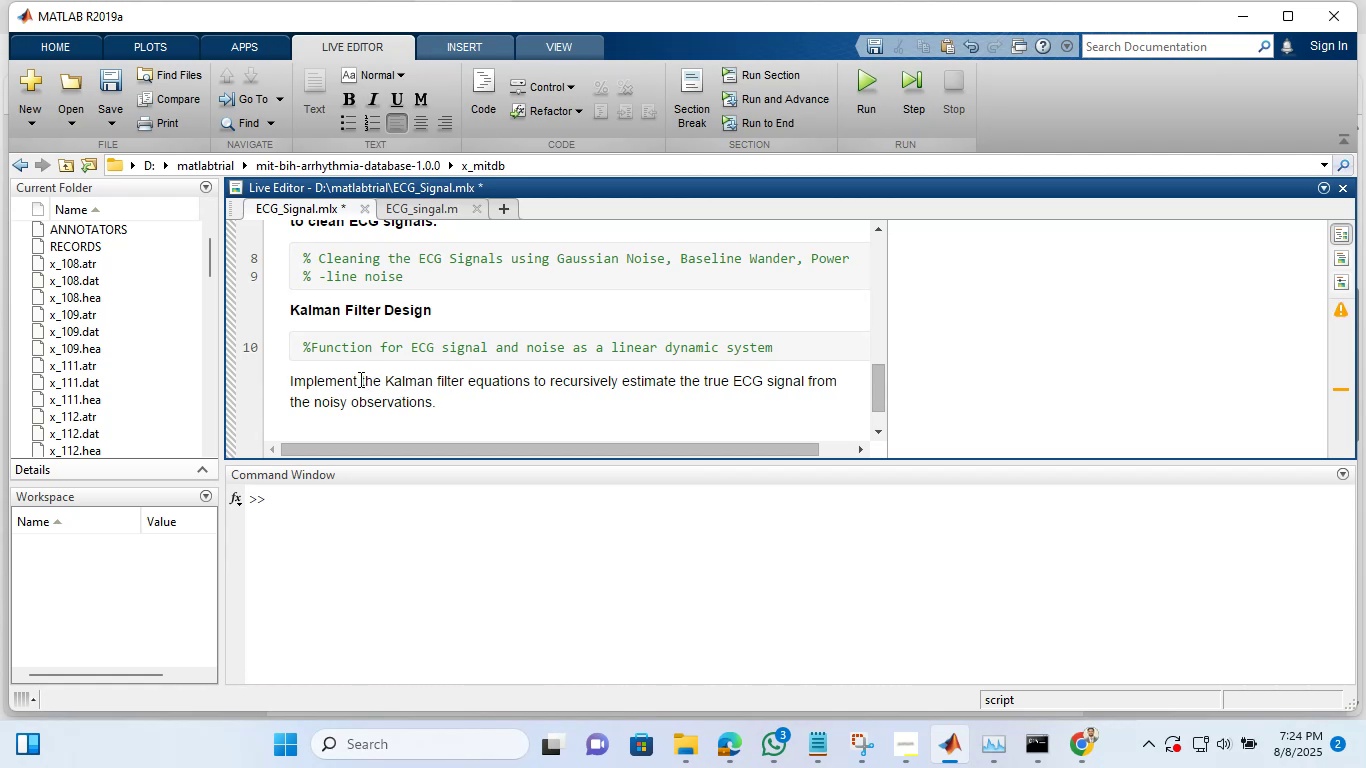 
left_click([356, 377])
 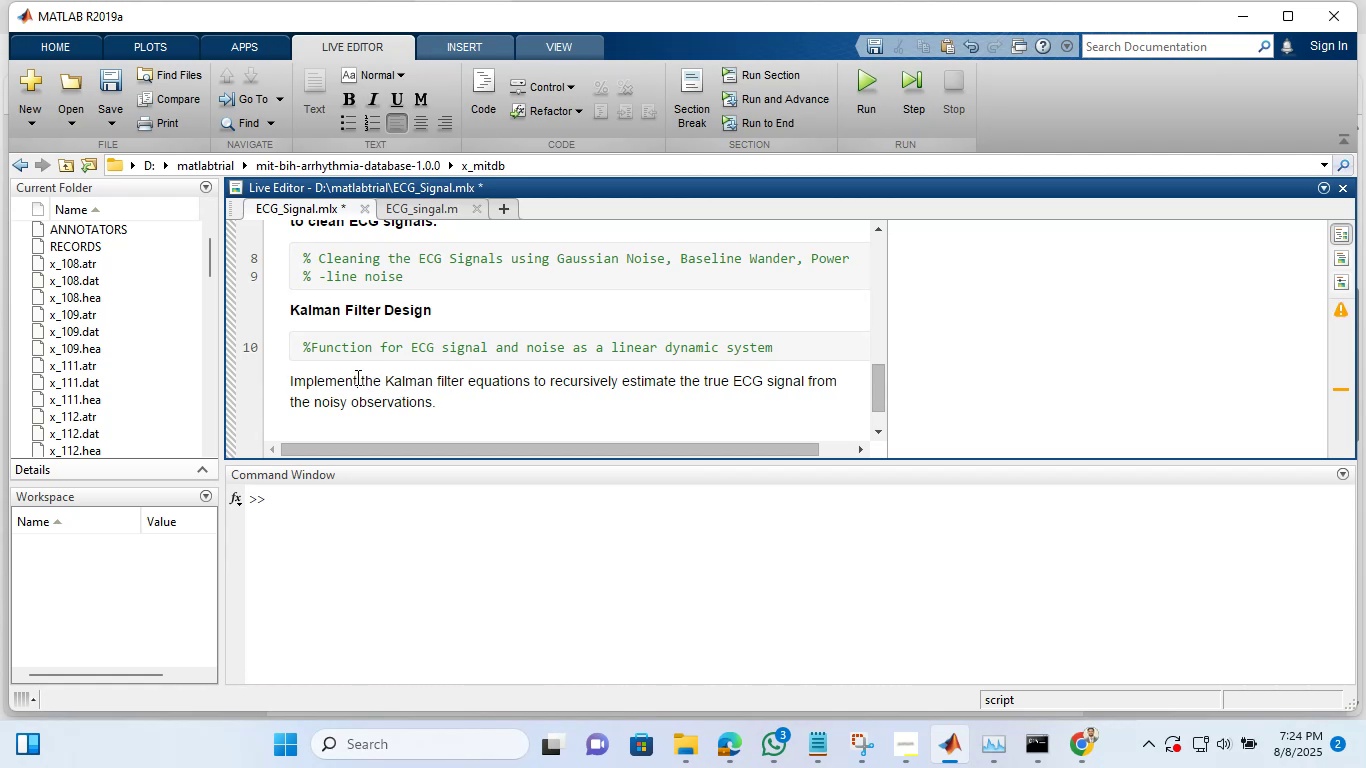 
type(ation of )
 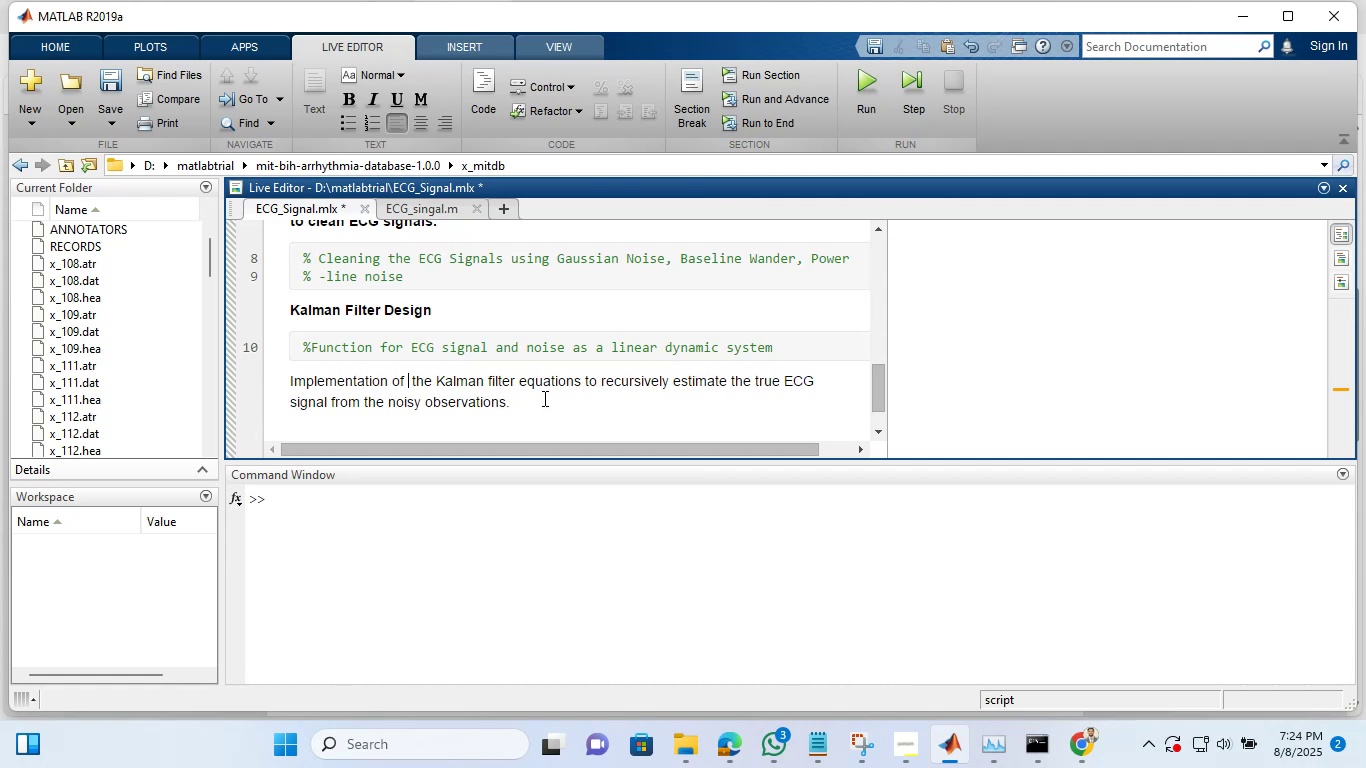 
left_click([542, 404])
 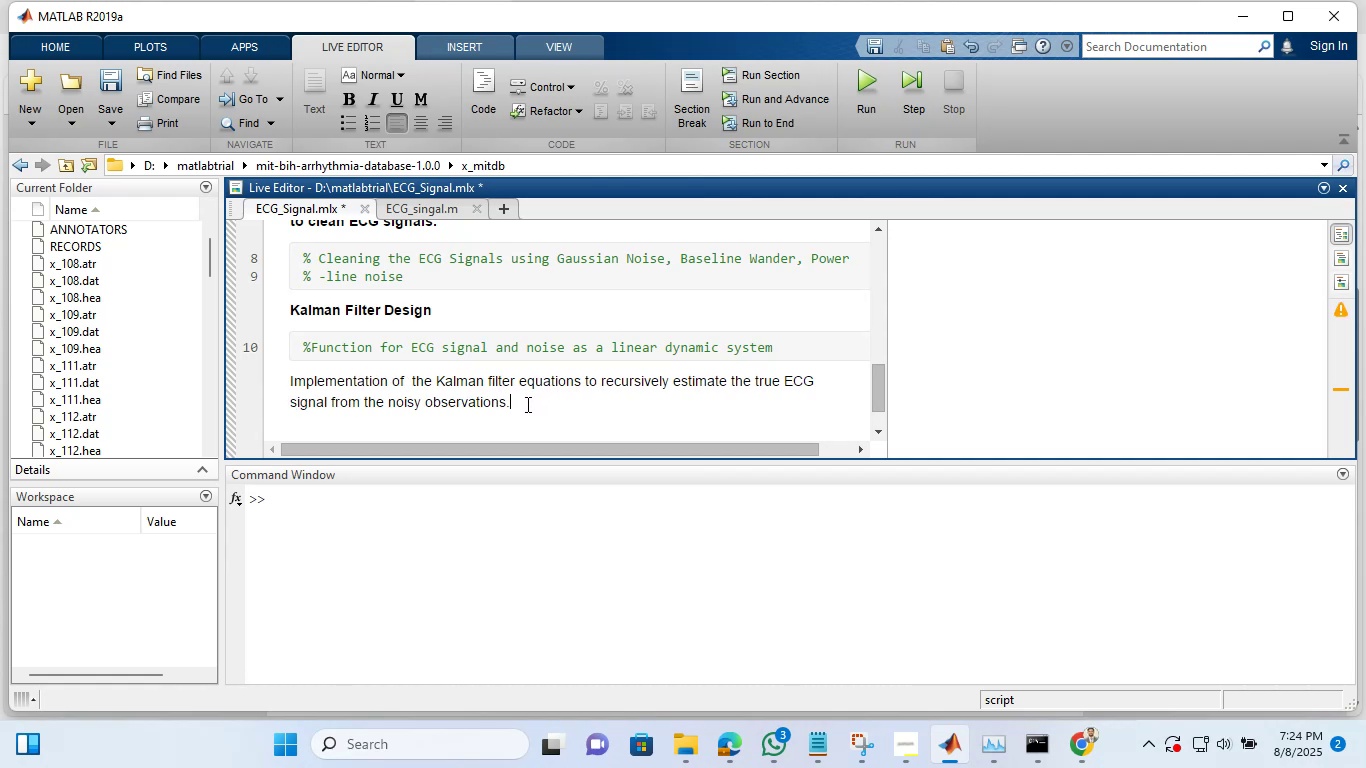 
left_click_drag(start_coordinate=[526, 404], to_coordinate=[283, 380])
 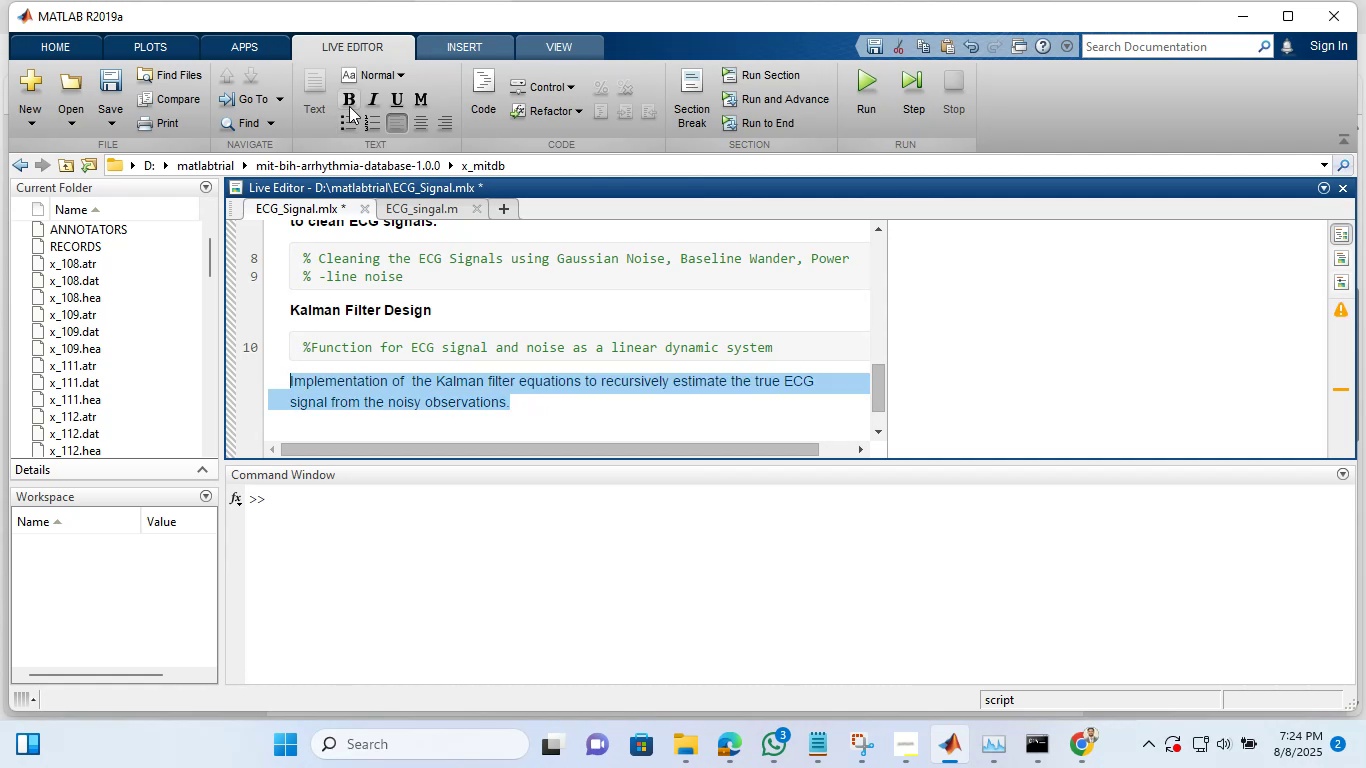 
left_click([349, 105])
 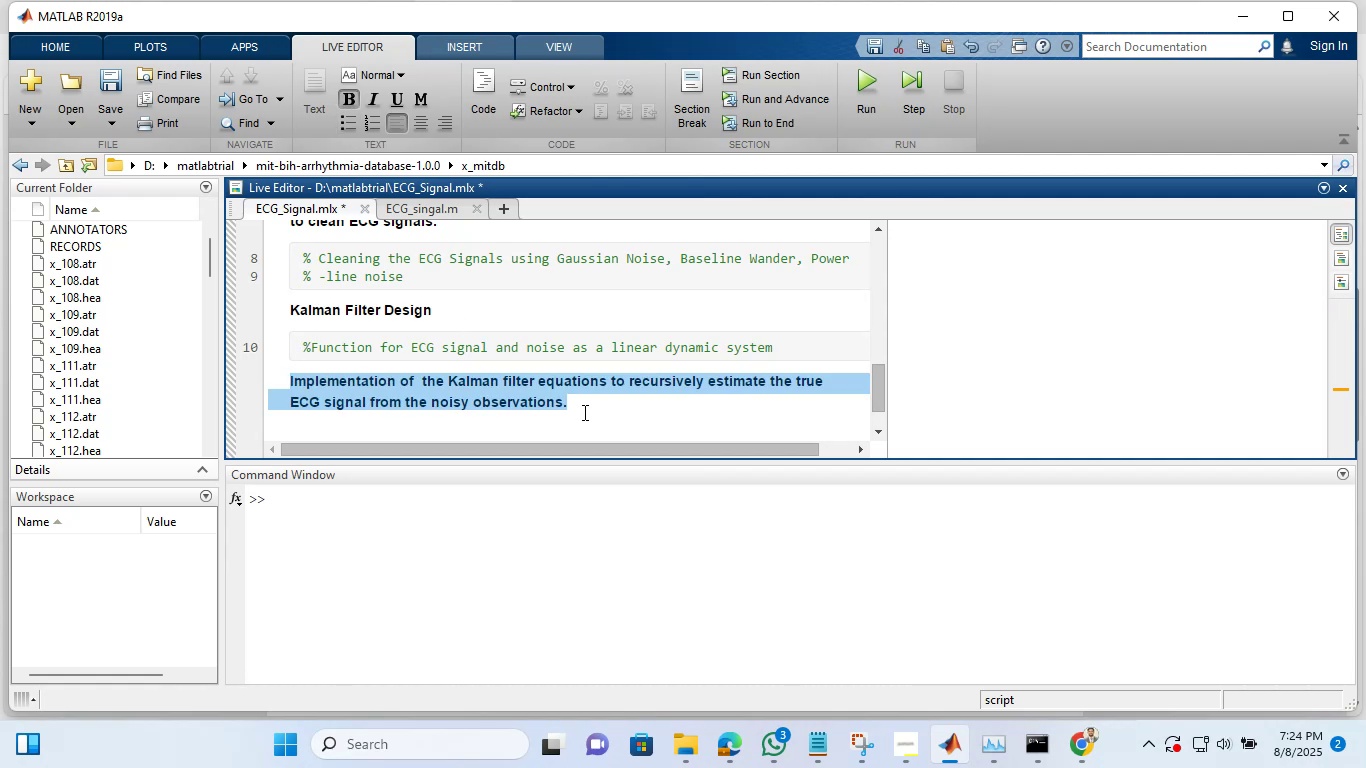 
left_click([583, 412])
 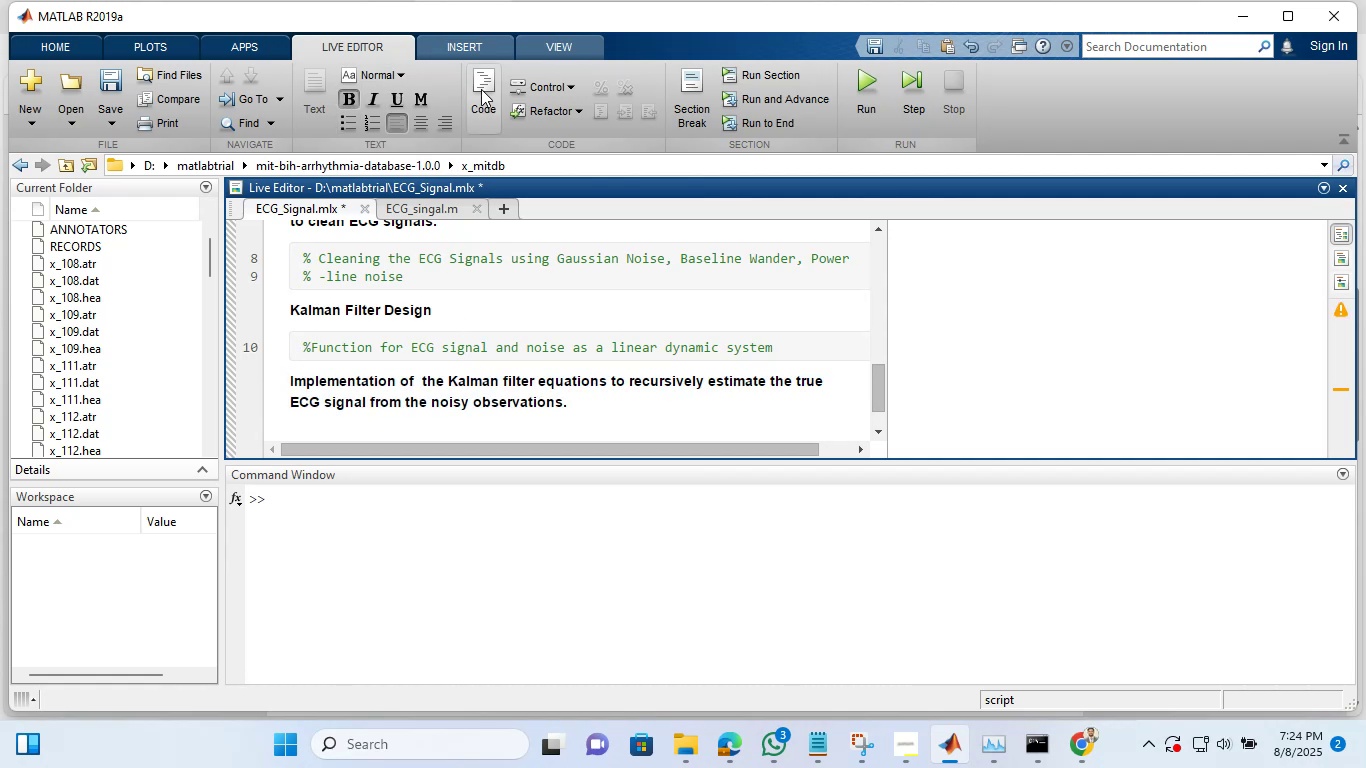 
left_click([481, 89])
 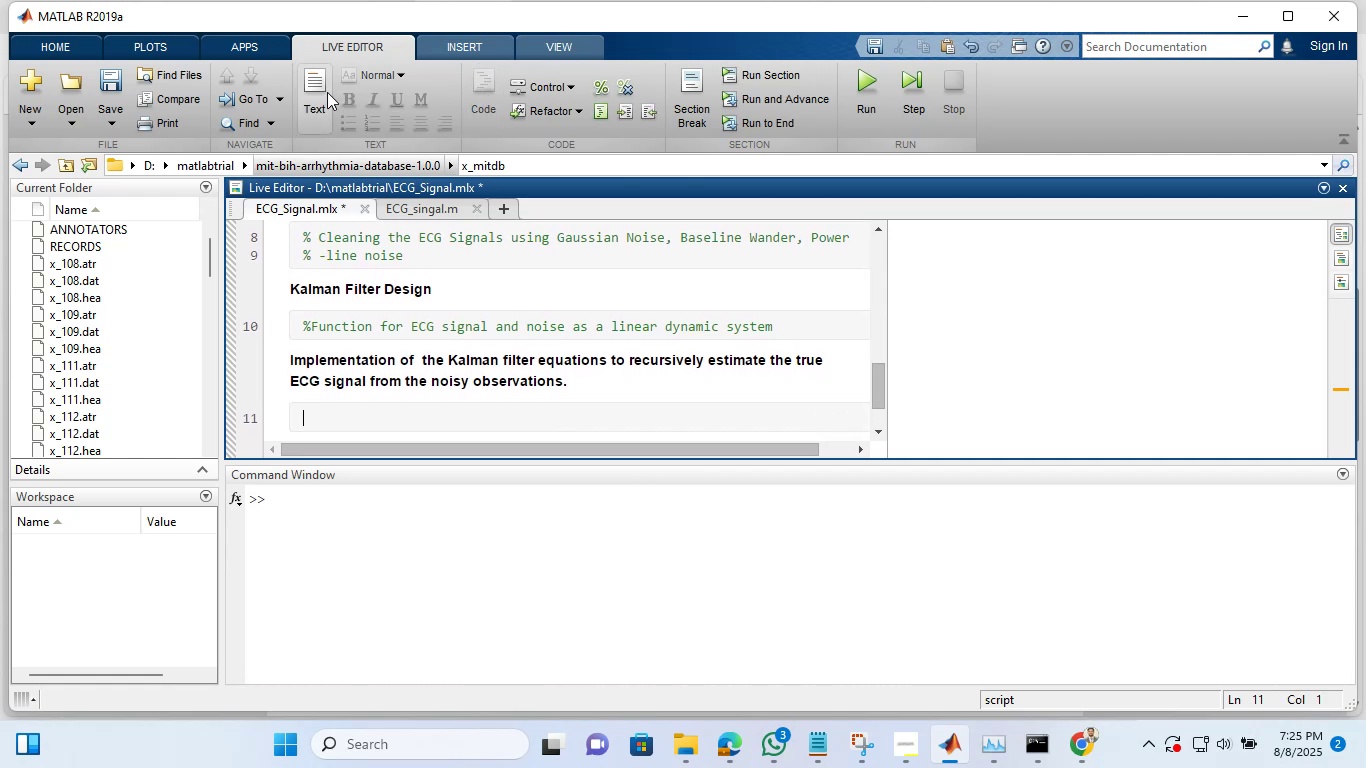 
left_click([315, 72])
 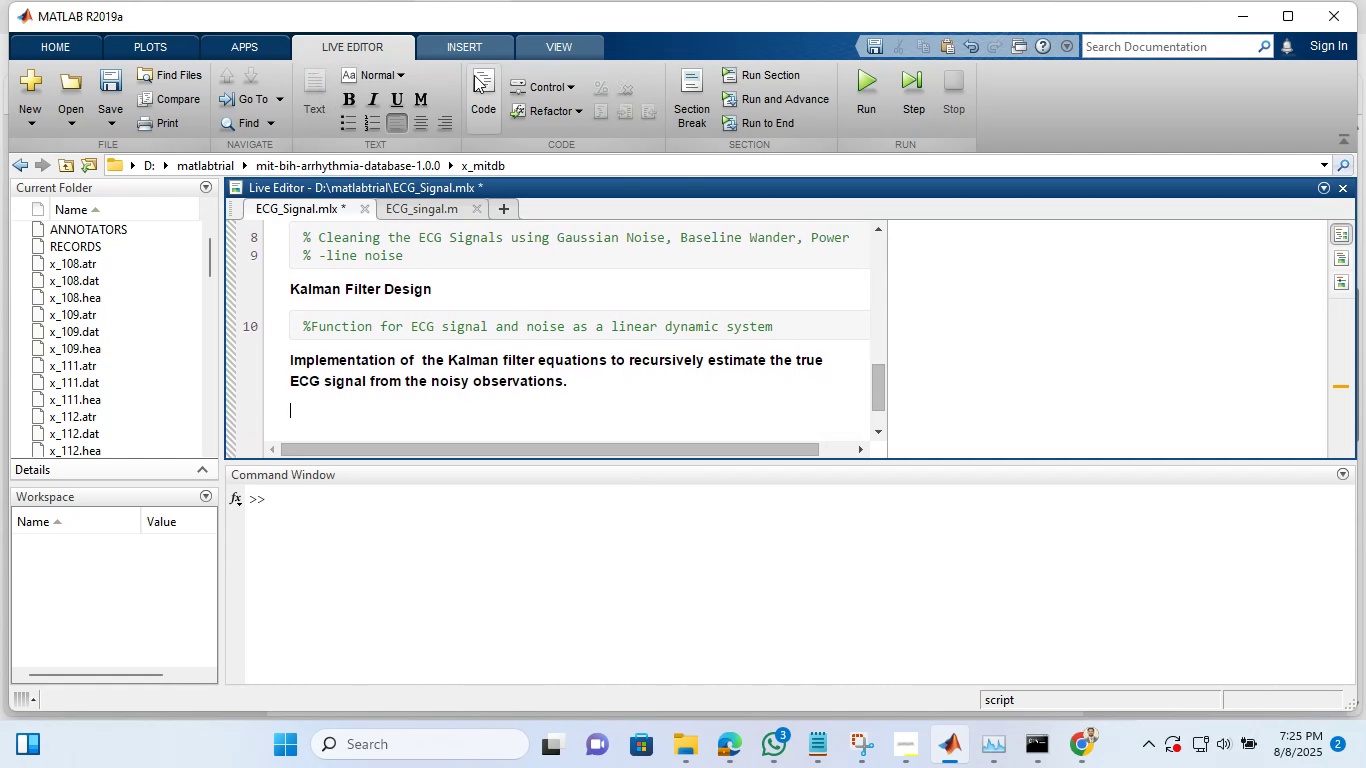 
left_click([479, 72])
 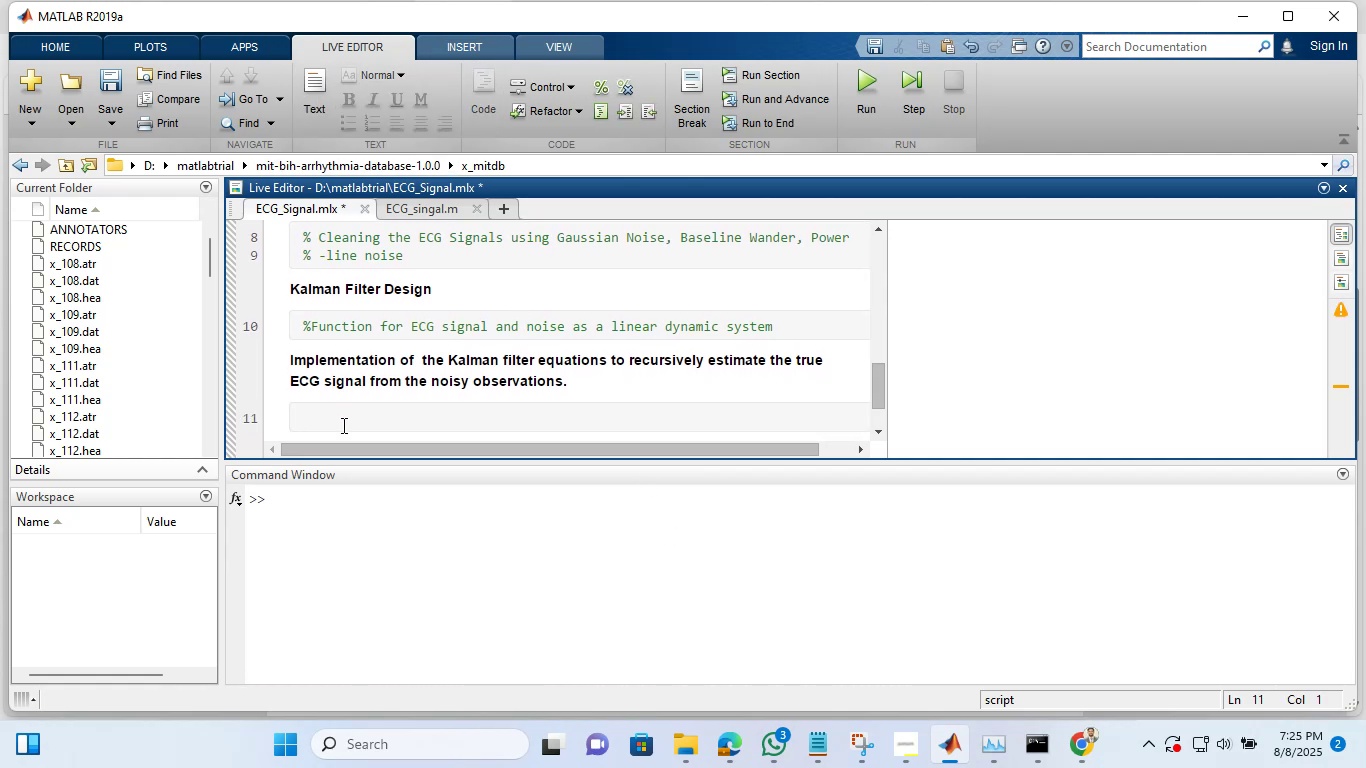 
type(% calling ecg )
 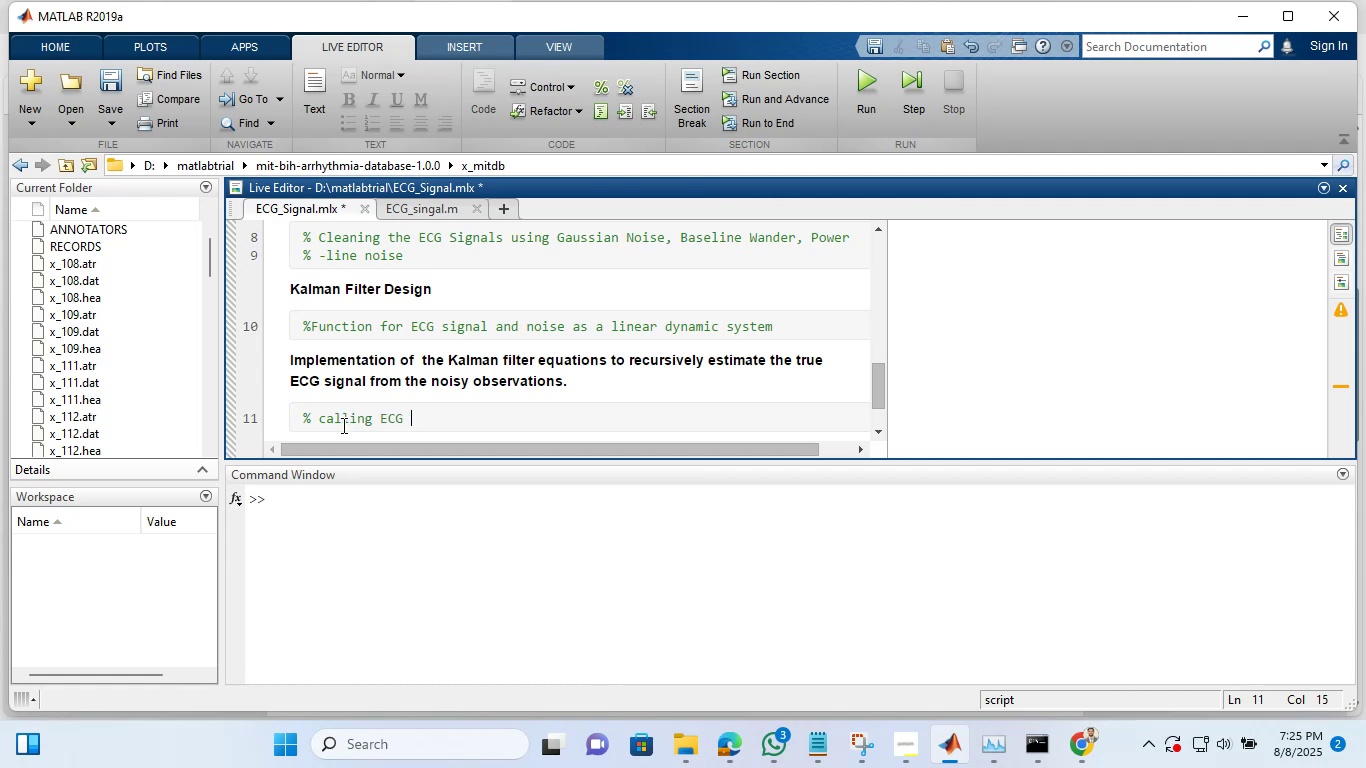 
wait(6.45)
 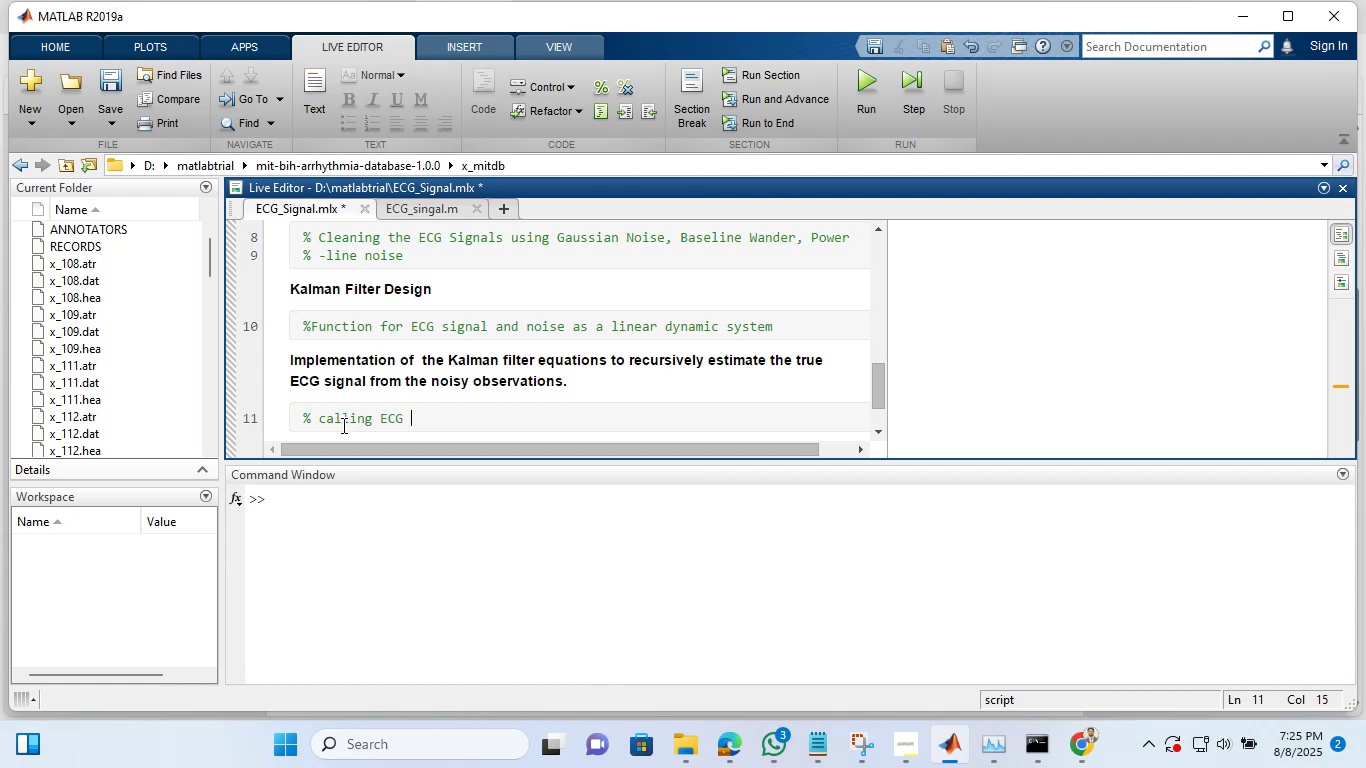 
key(Backspace)
key(Backspace)
key(Backspace)
key(Backspace)
type(kalman filter to estimate the ECG sing)
key(Backspace)
key(Backspace)
type(gnal)
 